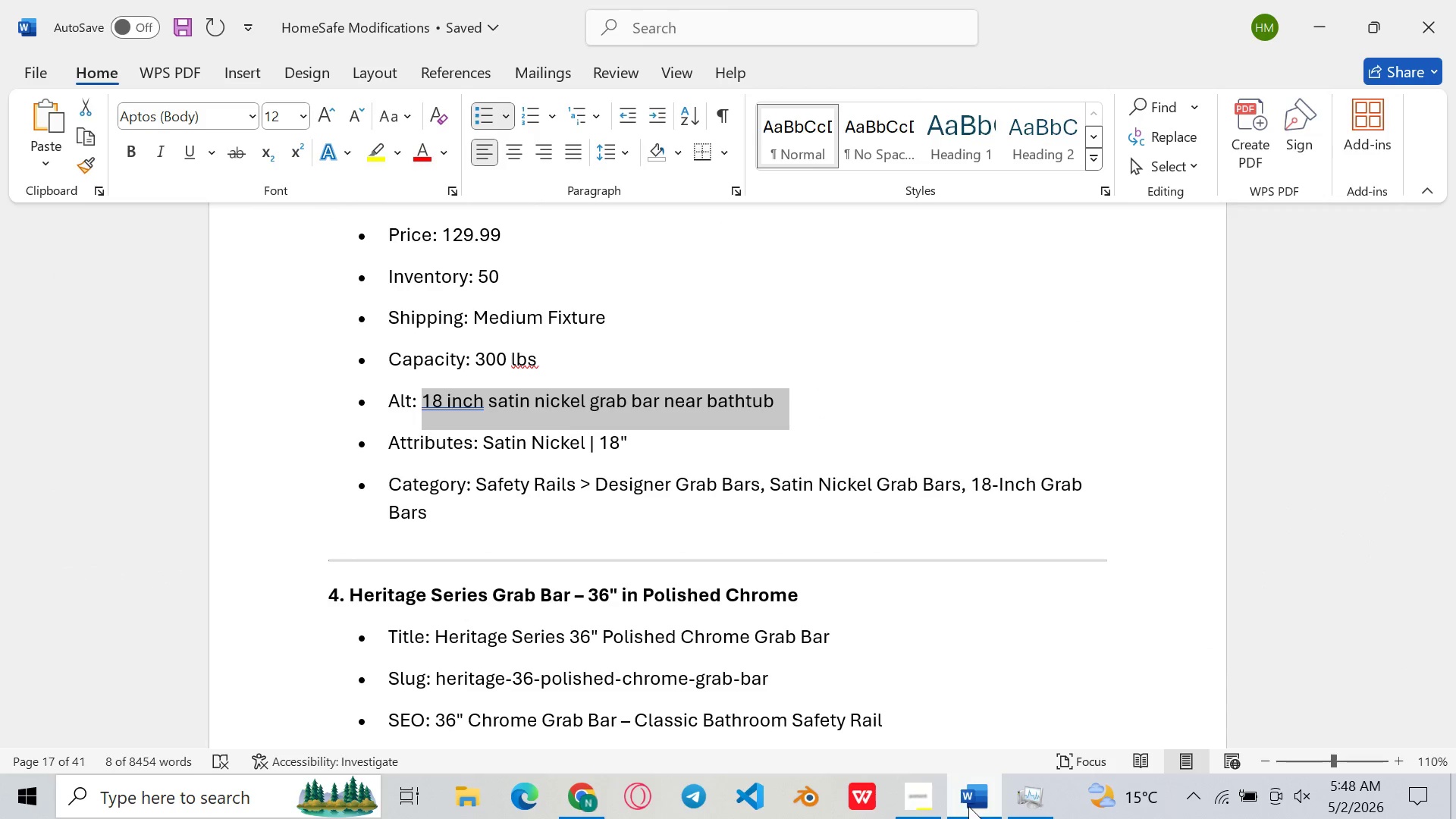 
left_click([968, 806])
 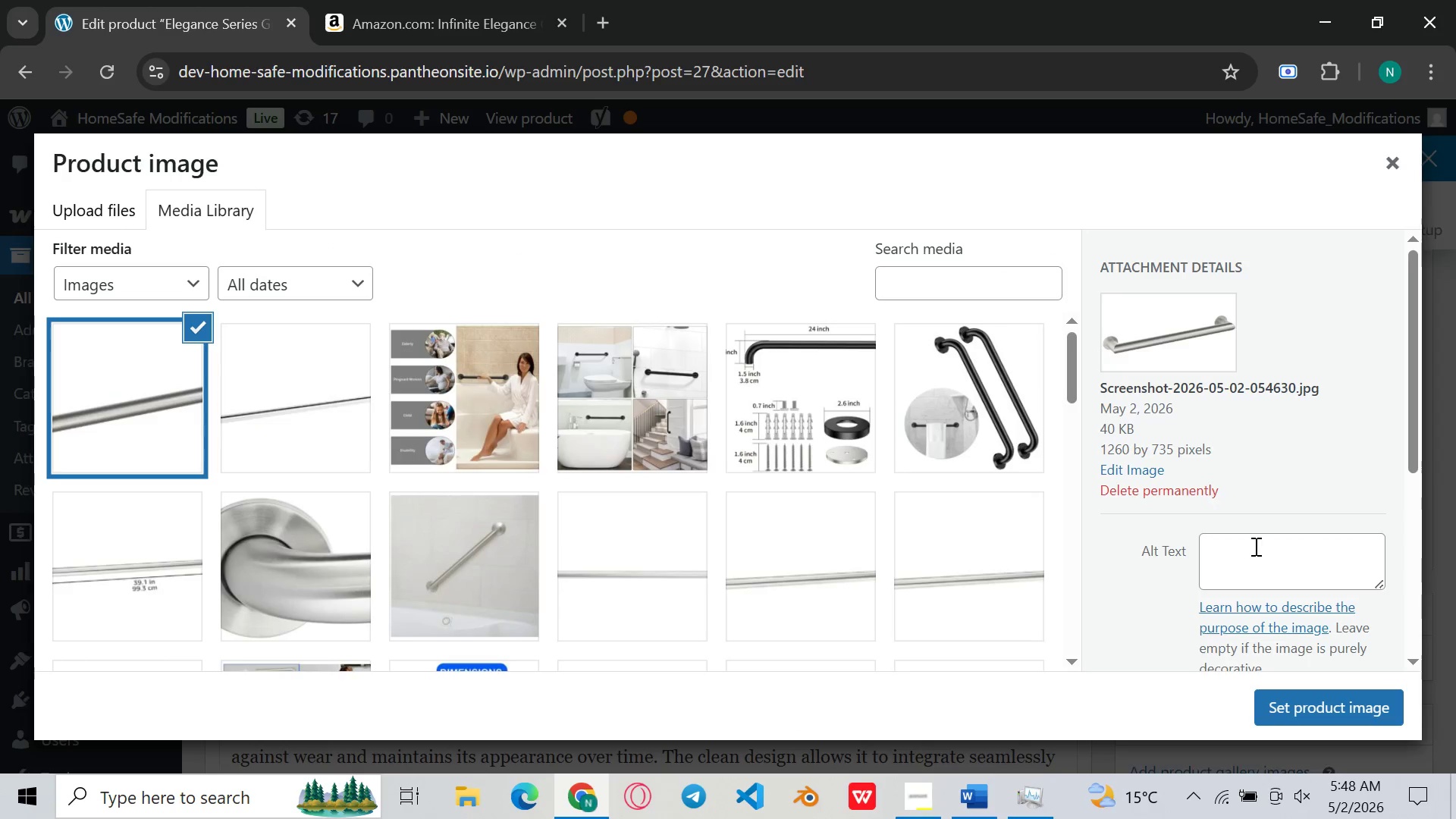 
left_click([1254, 546])
 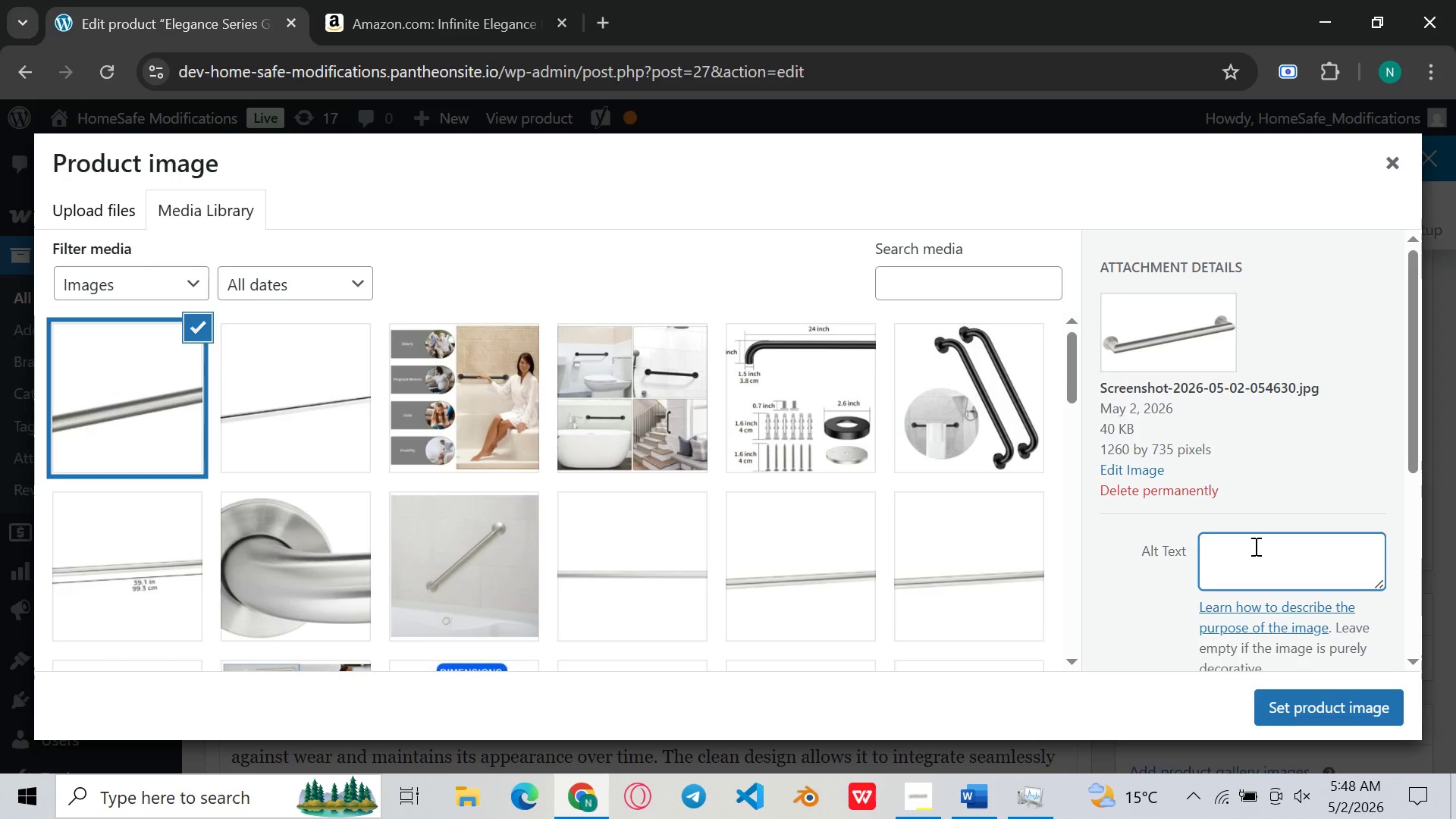 
key(Control+V)
 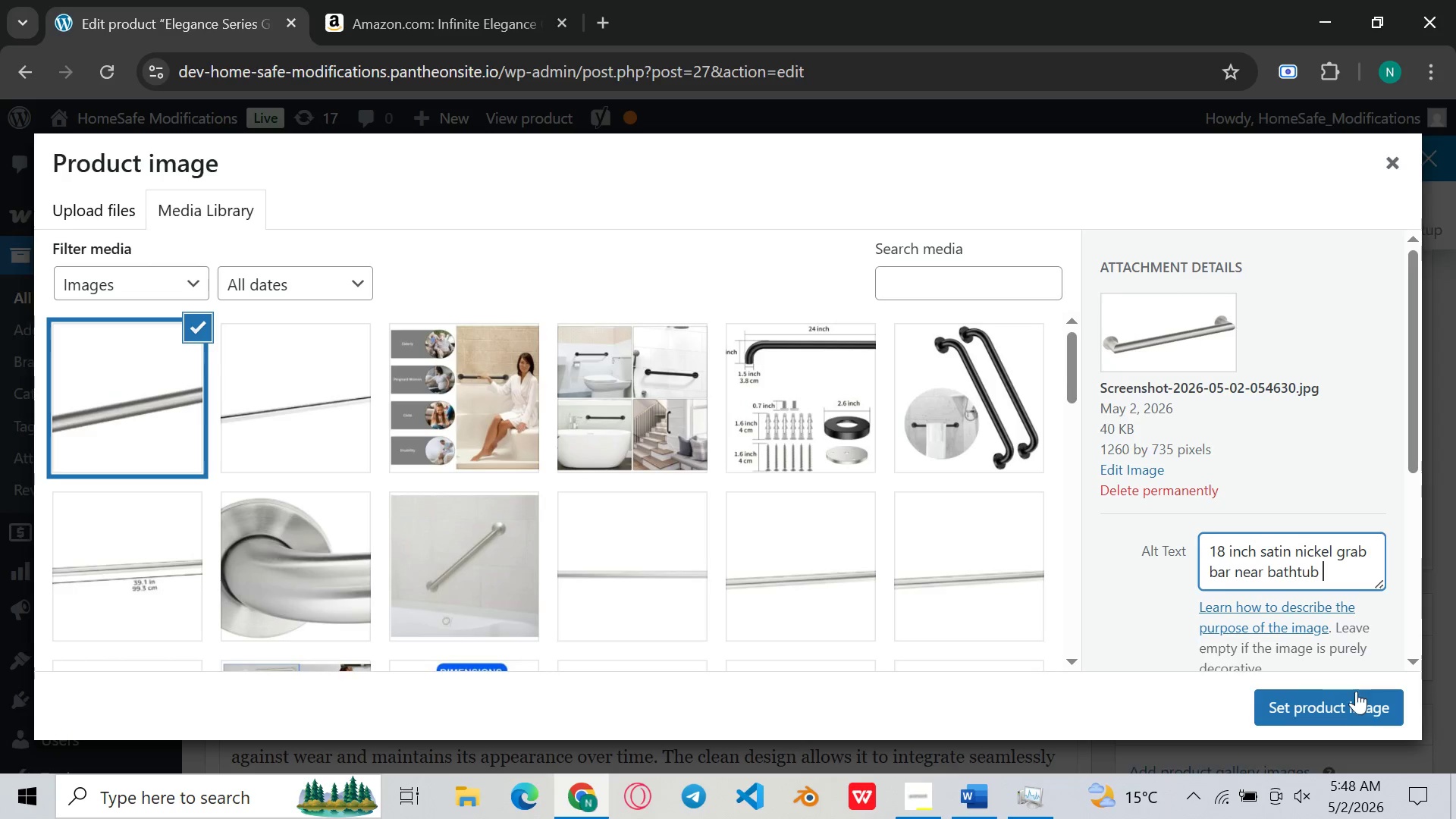 
left_click([1349, 703])
 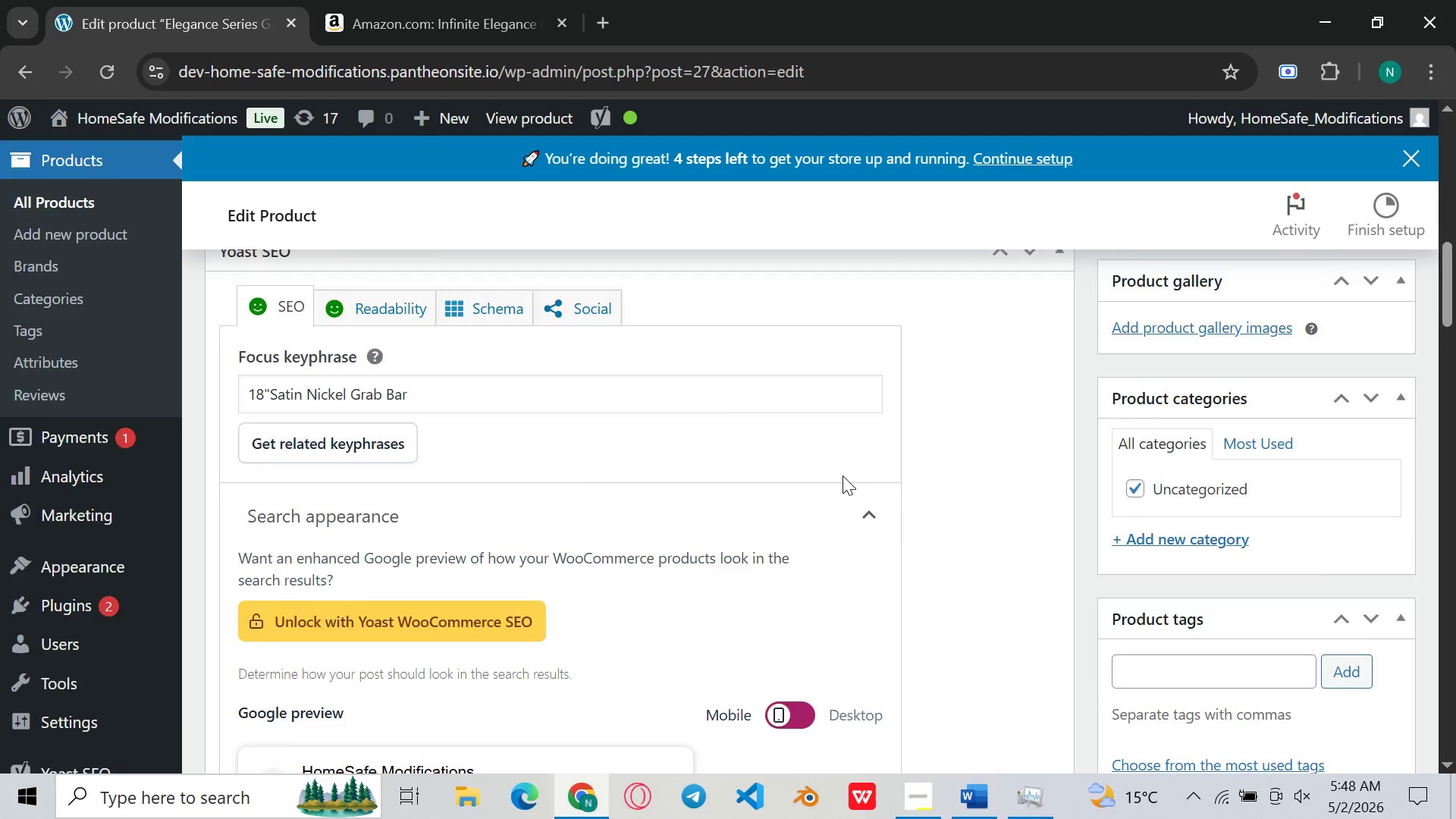 
wait(5.66)
 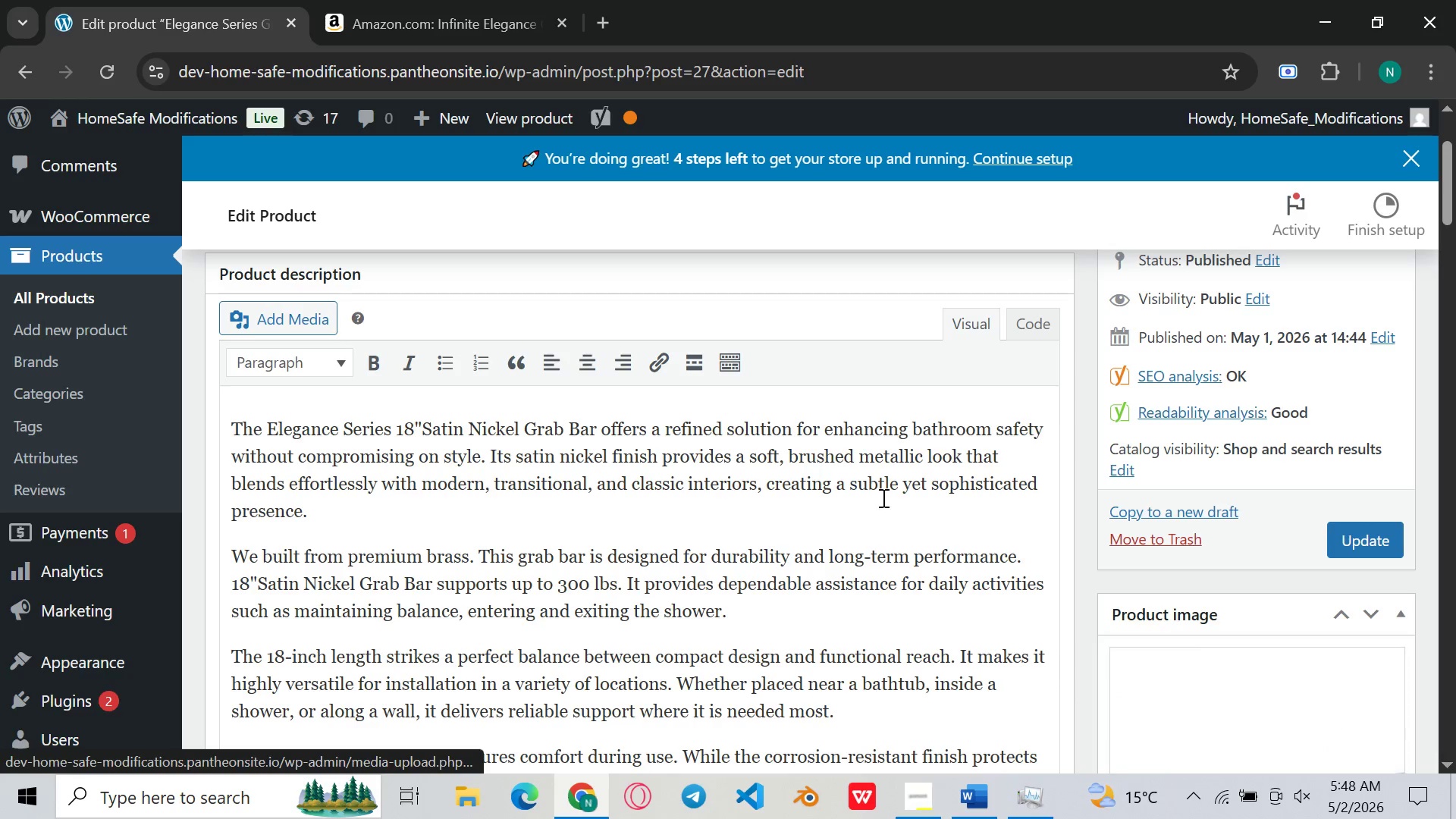 
left_click([1163, 365])
 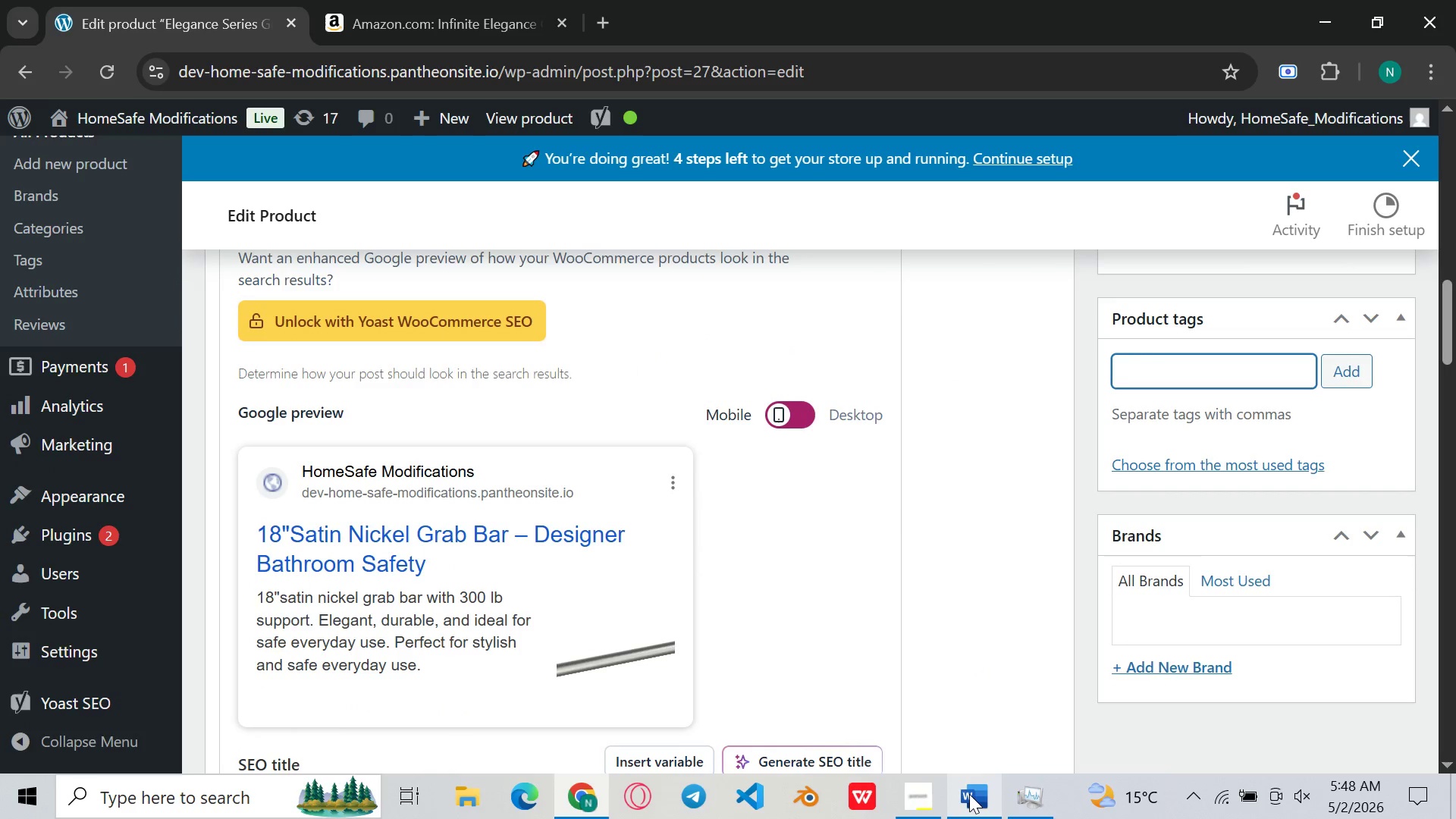 
left_click([969, 795])
 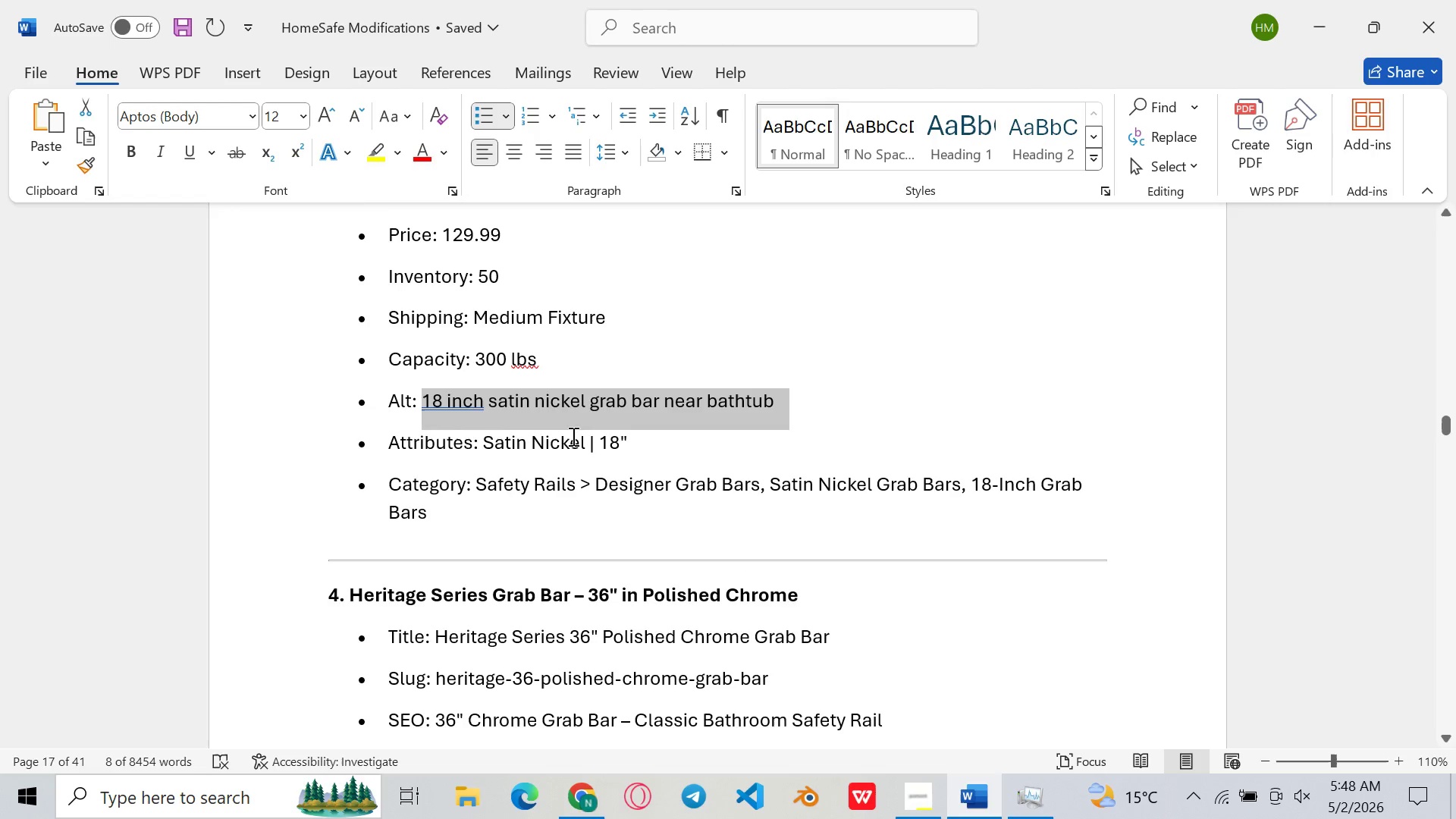 
scroll: coordinate [572, 436], scroll_direction: up, amount: 9.0
 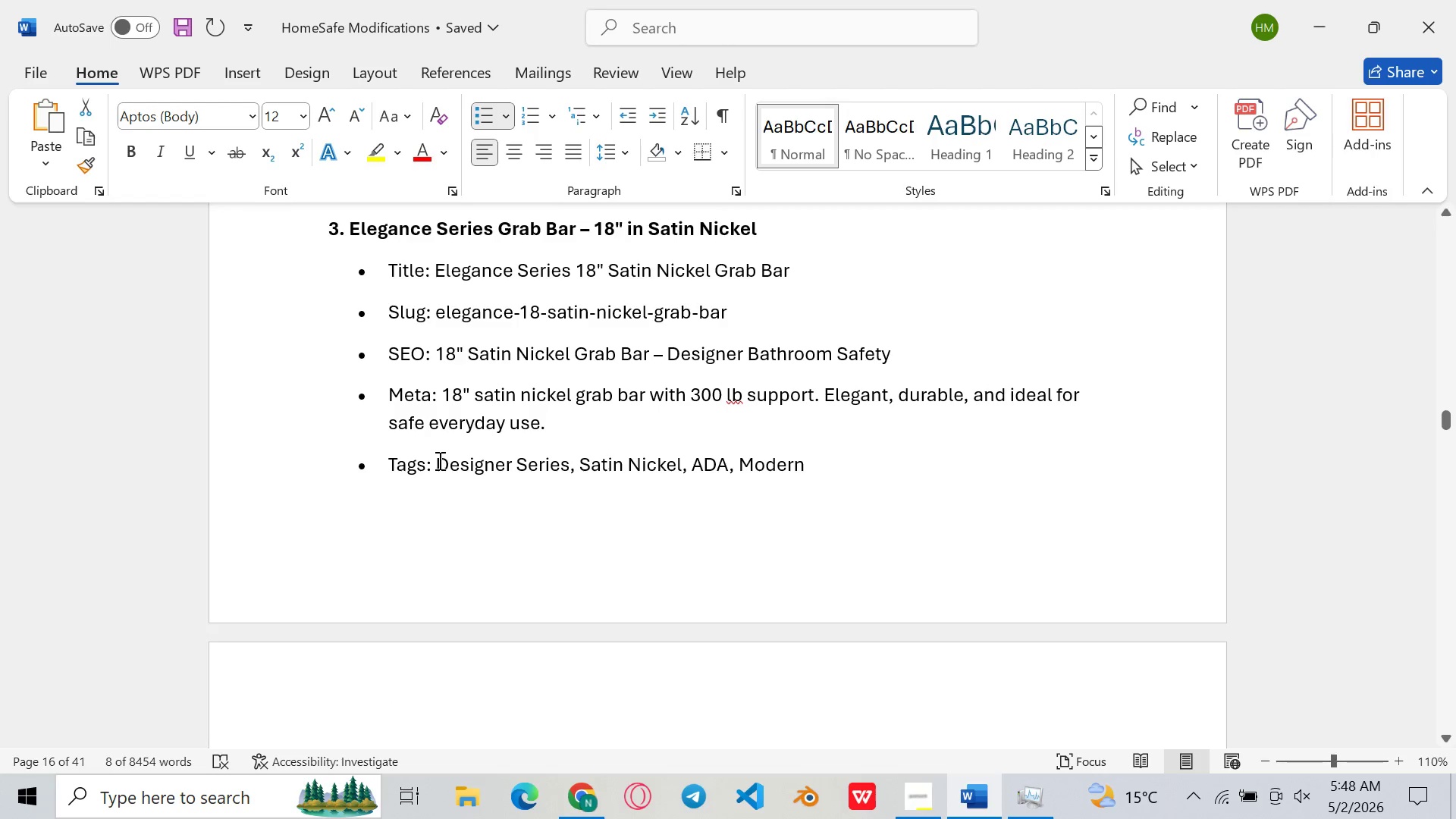 
left_click_drag(start_coordinate=[438, 460], to_coordinate=[817, 460])
 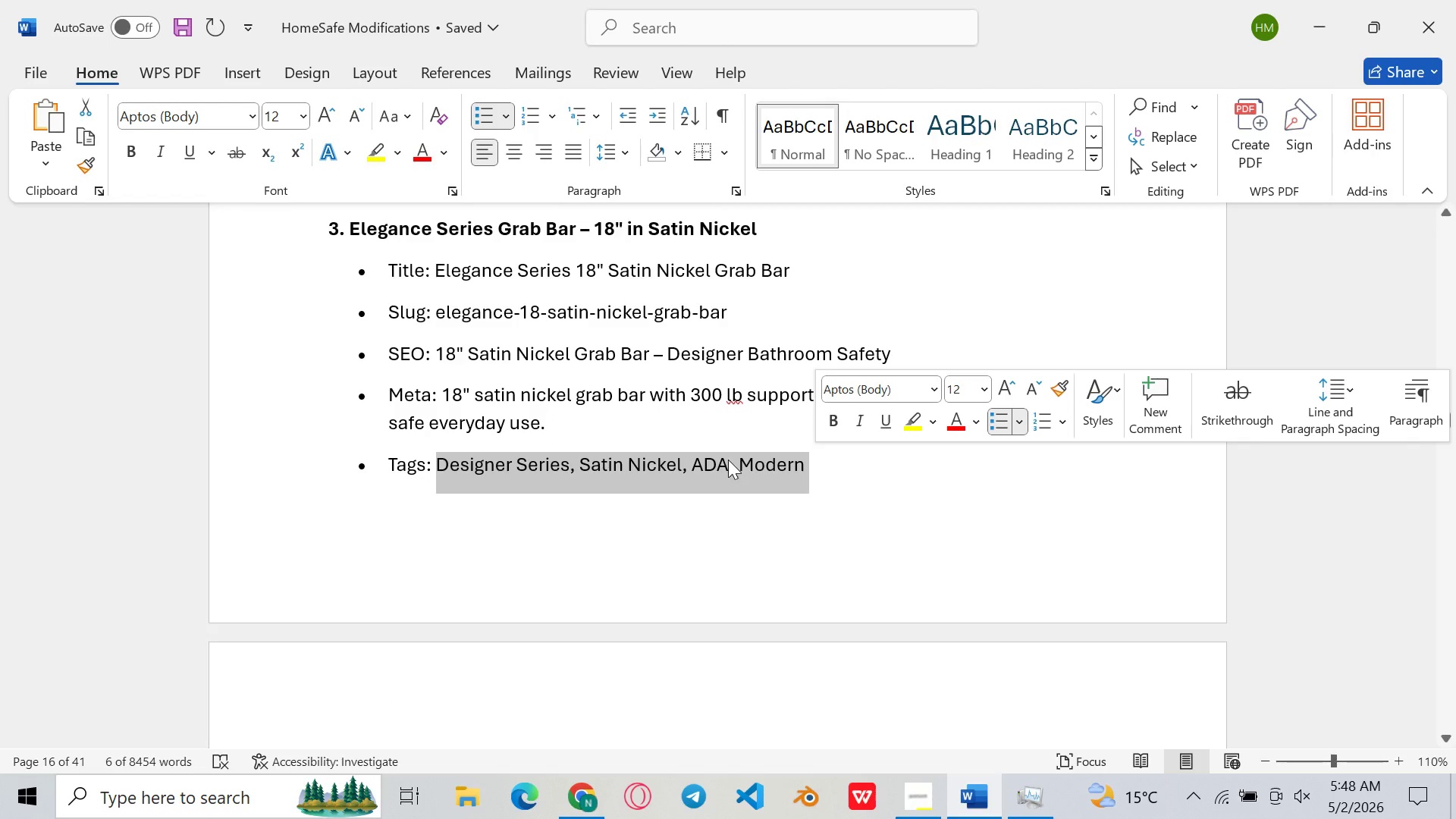 
key(Control+C)
 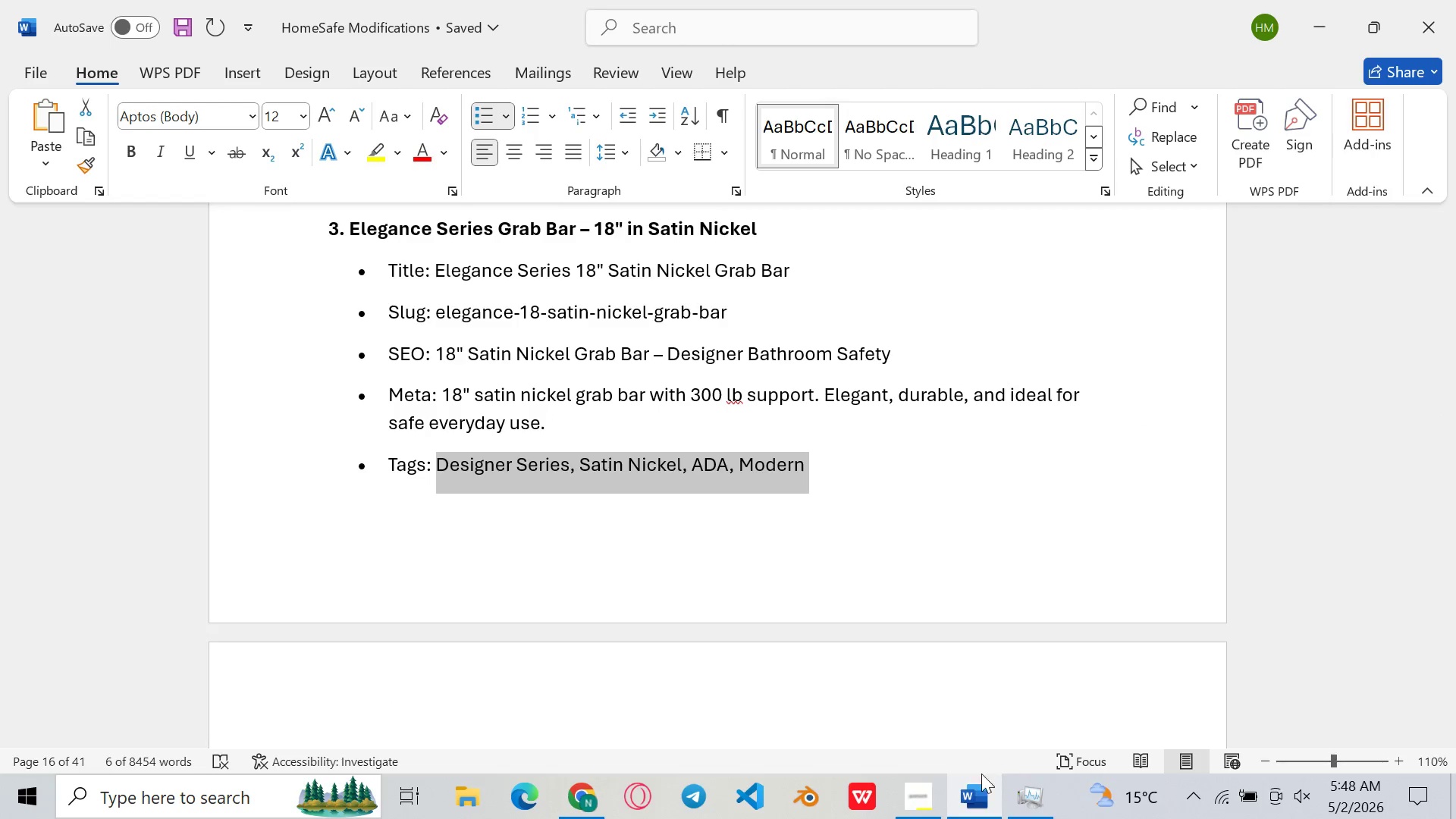 
left_click([974, 792])
 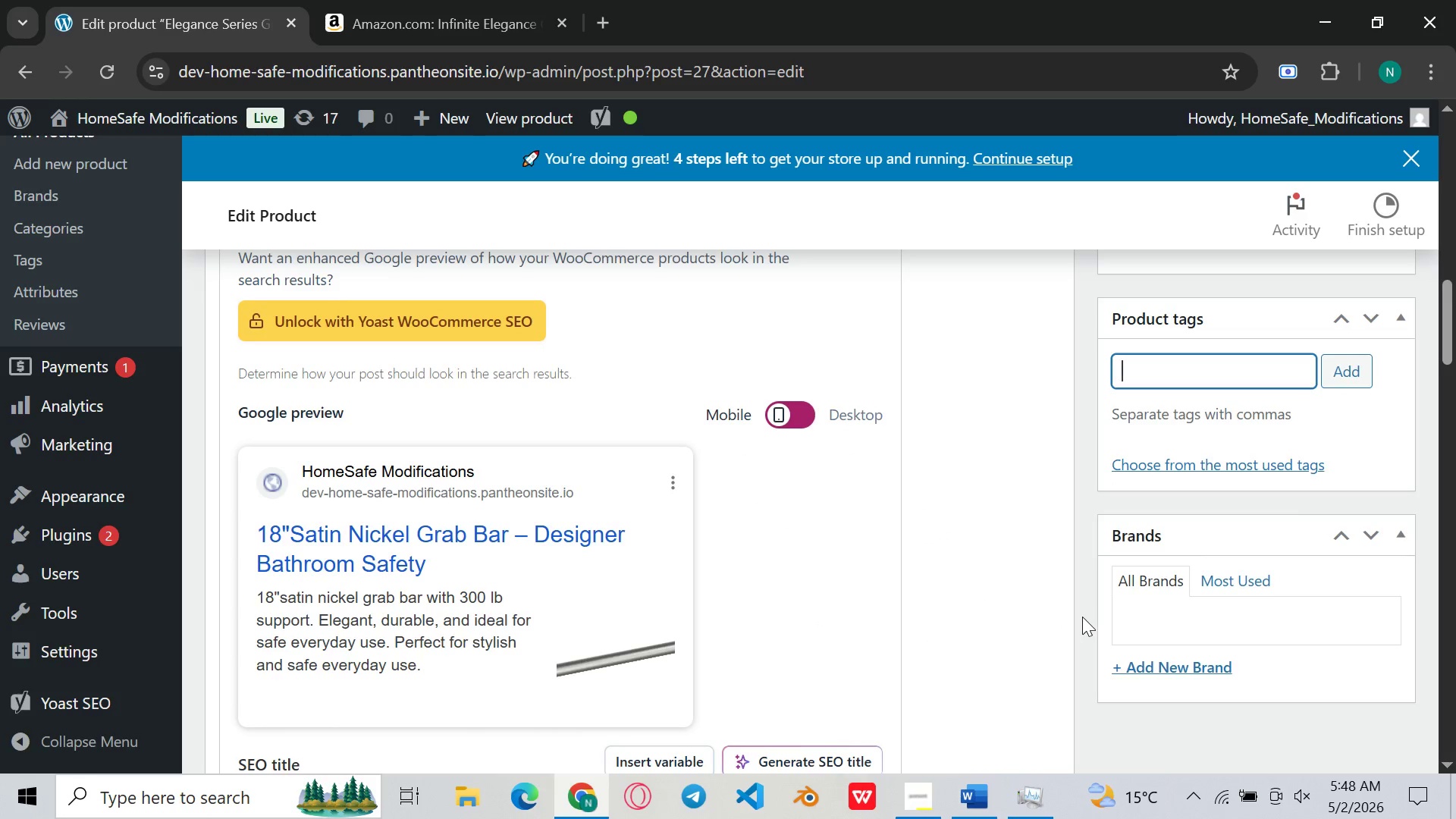 
key(Control+V)
 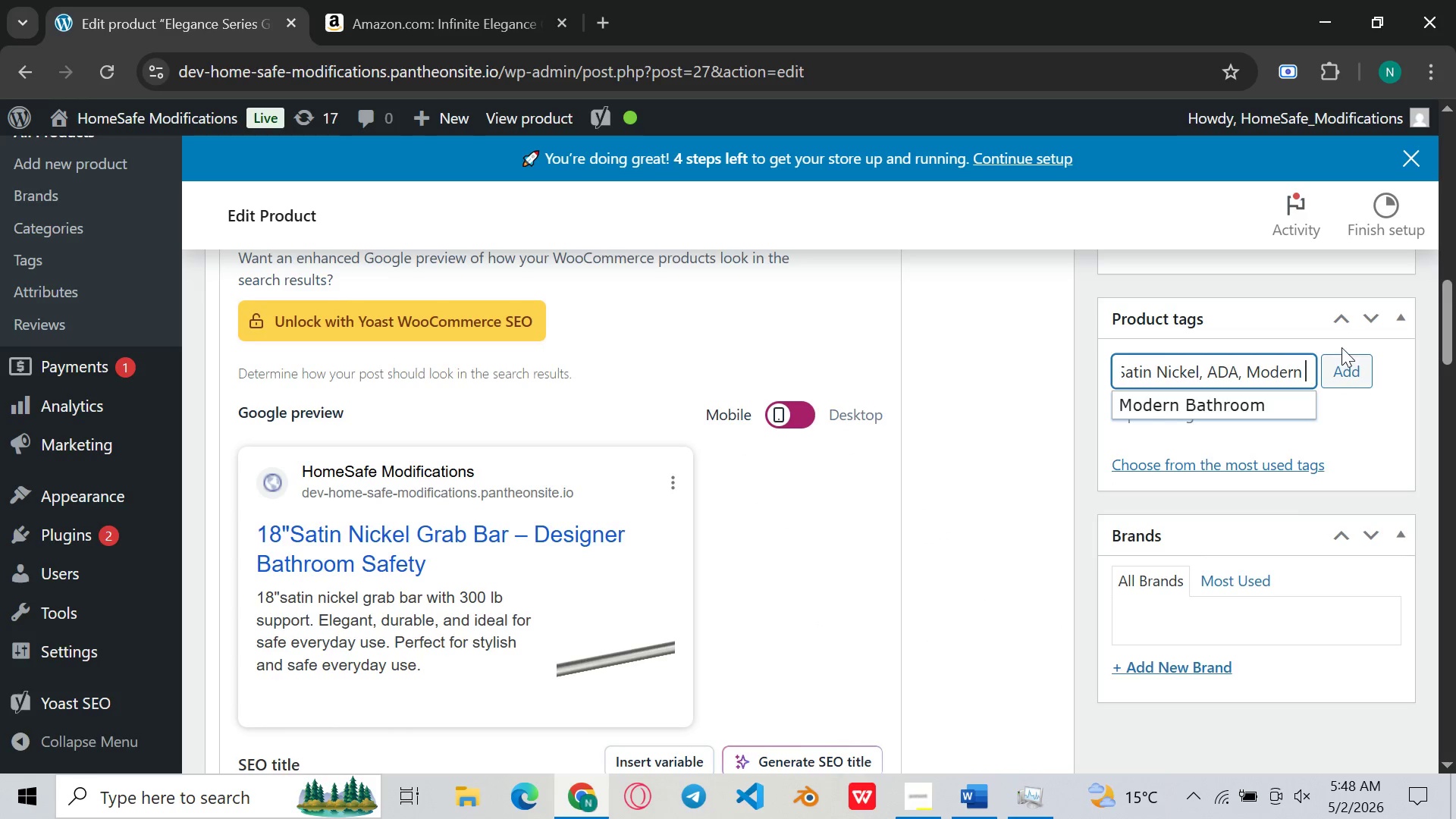 
left_click([1351, 369])
 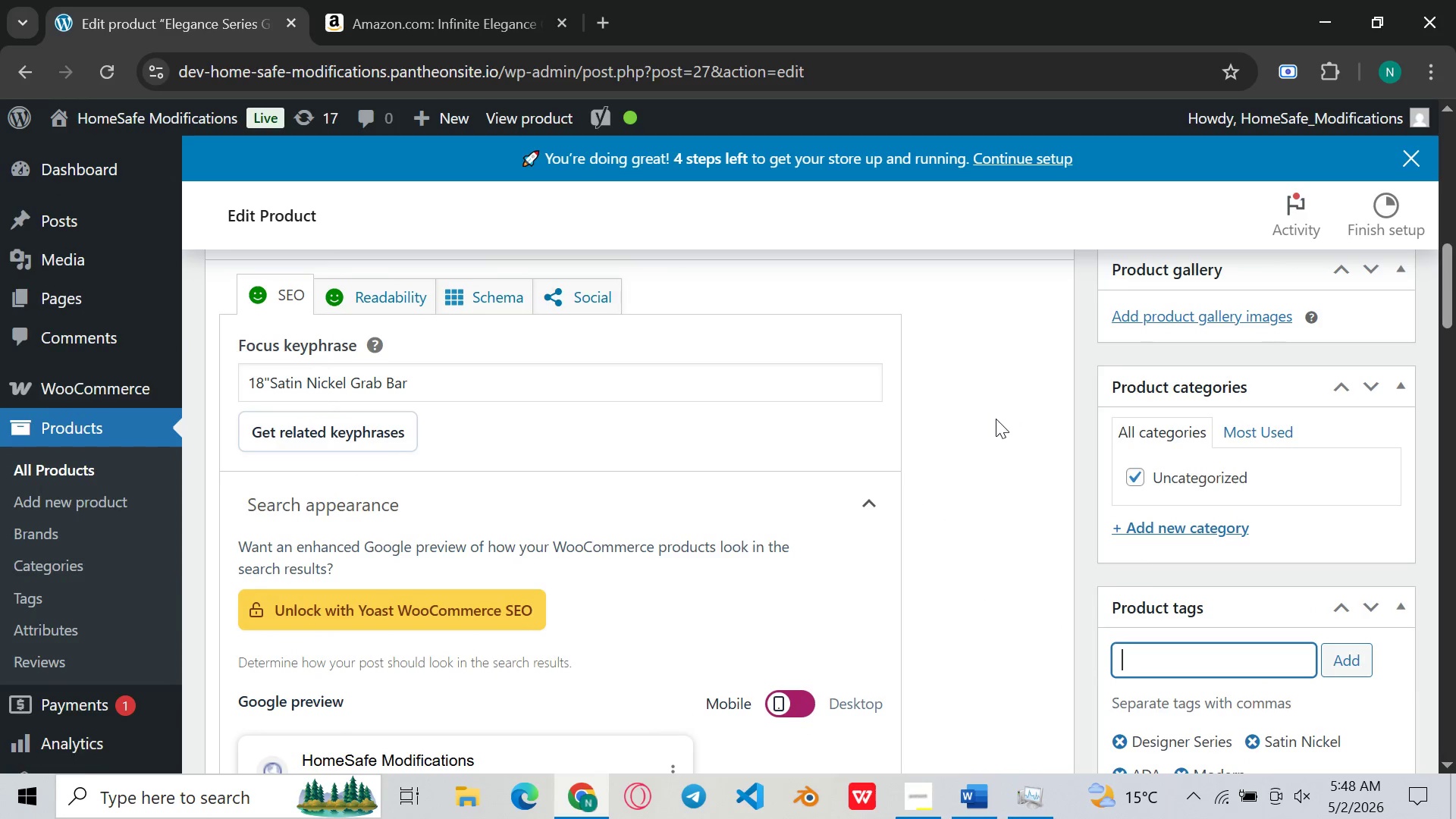 
wait(5.05)
 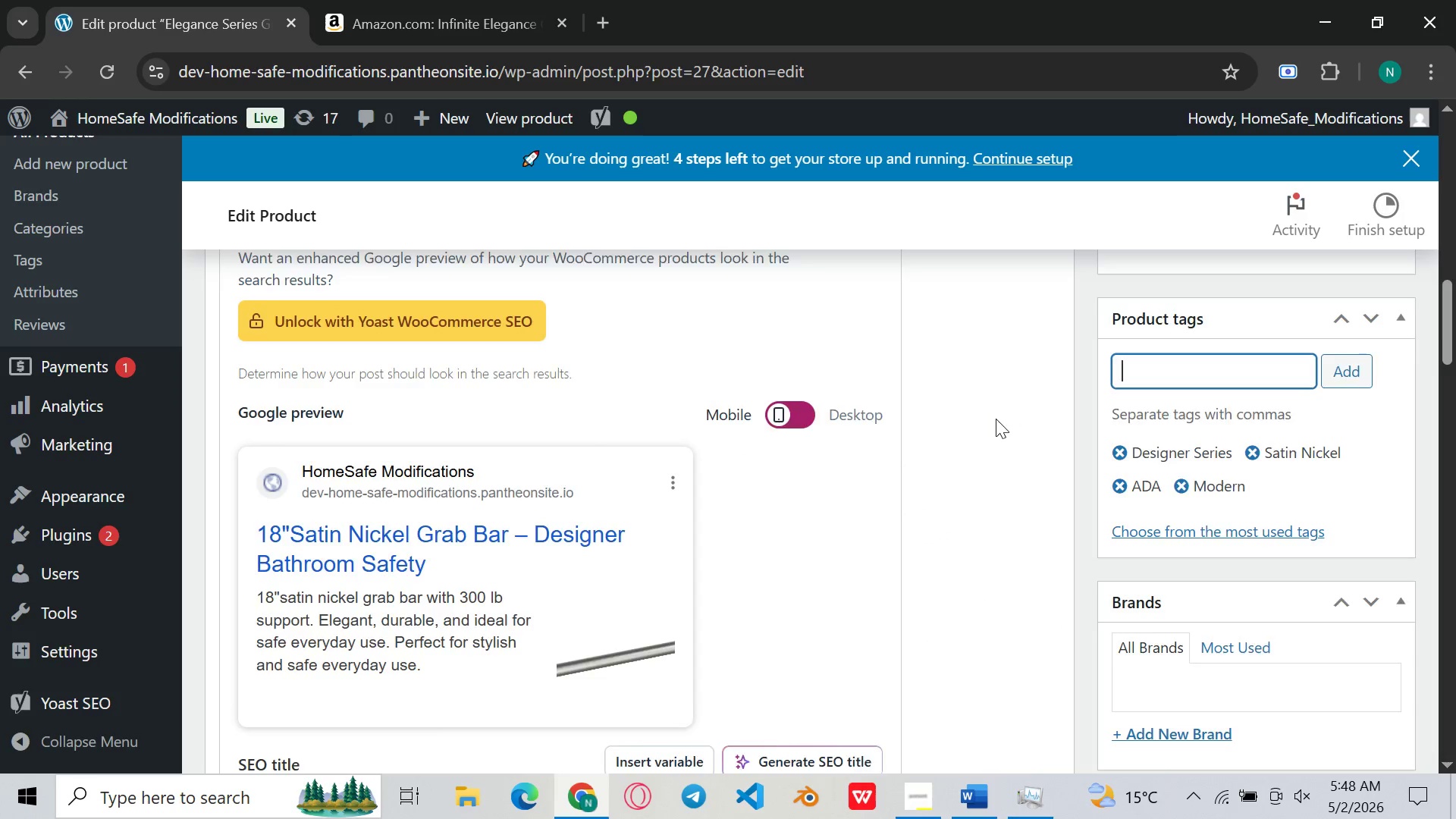 
mouse_move([948, 423])
 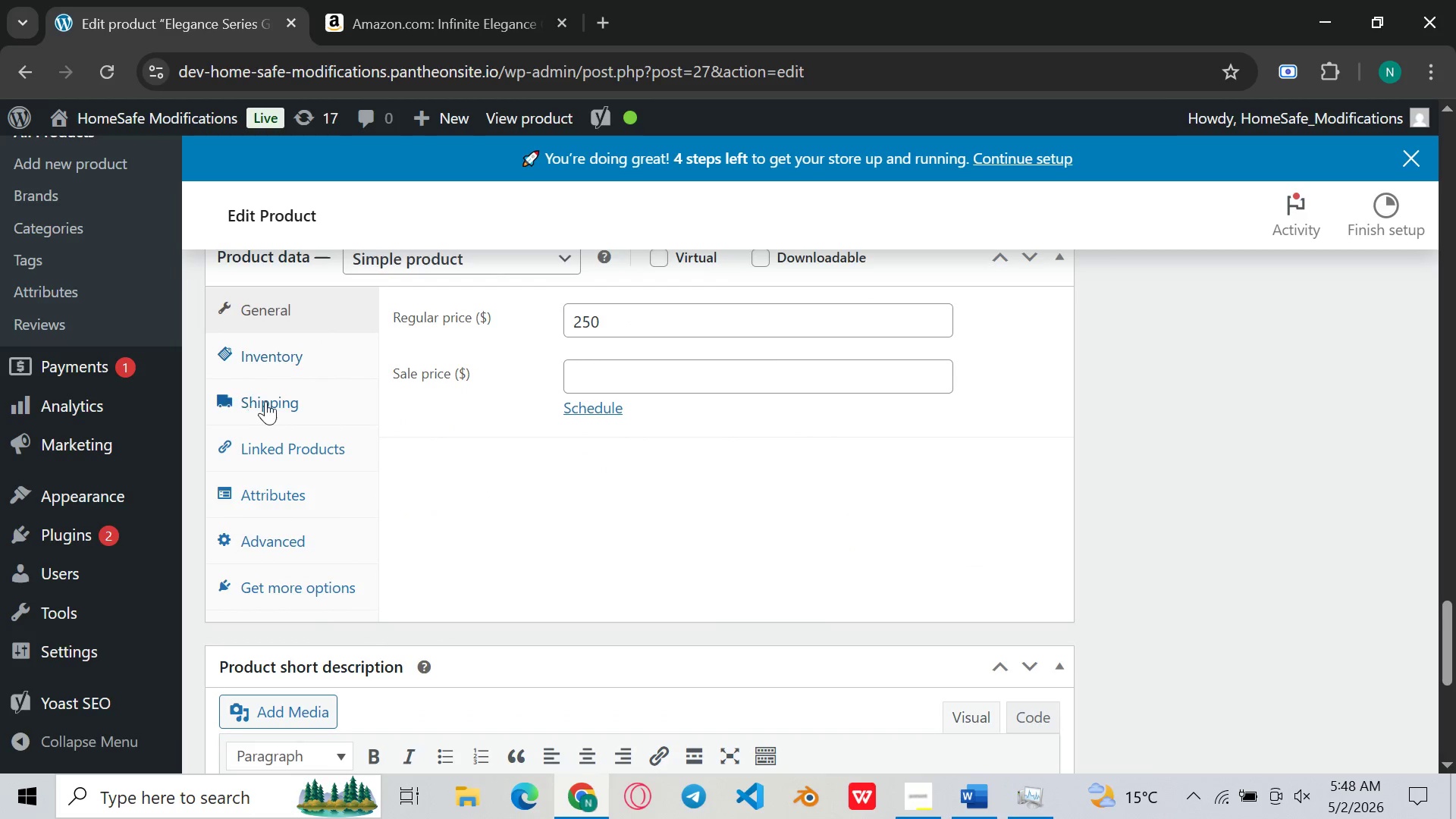 
left_click([265, 401])
 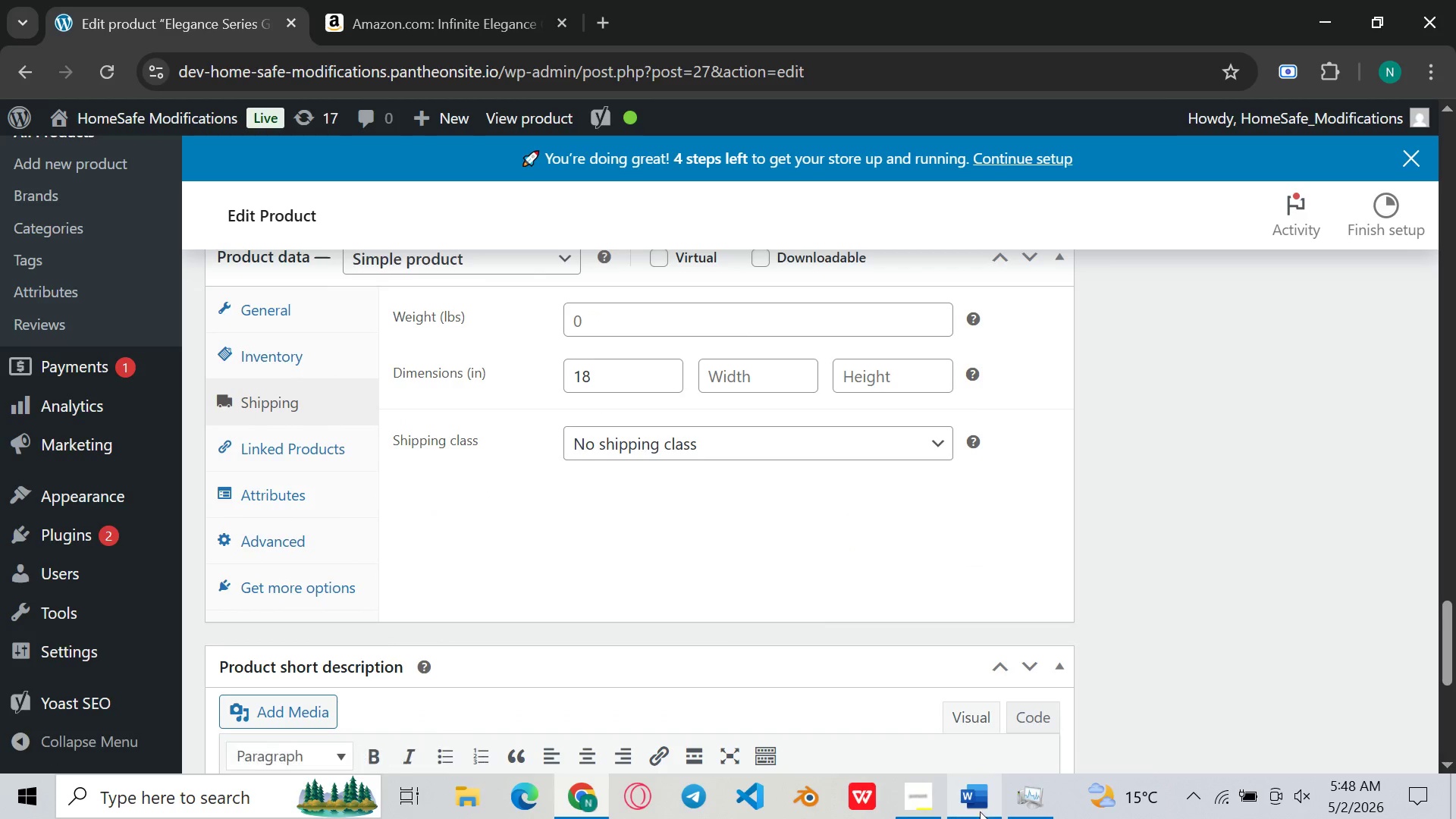 
left_click([983, 806])
 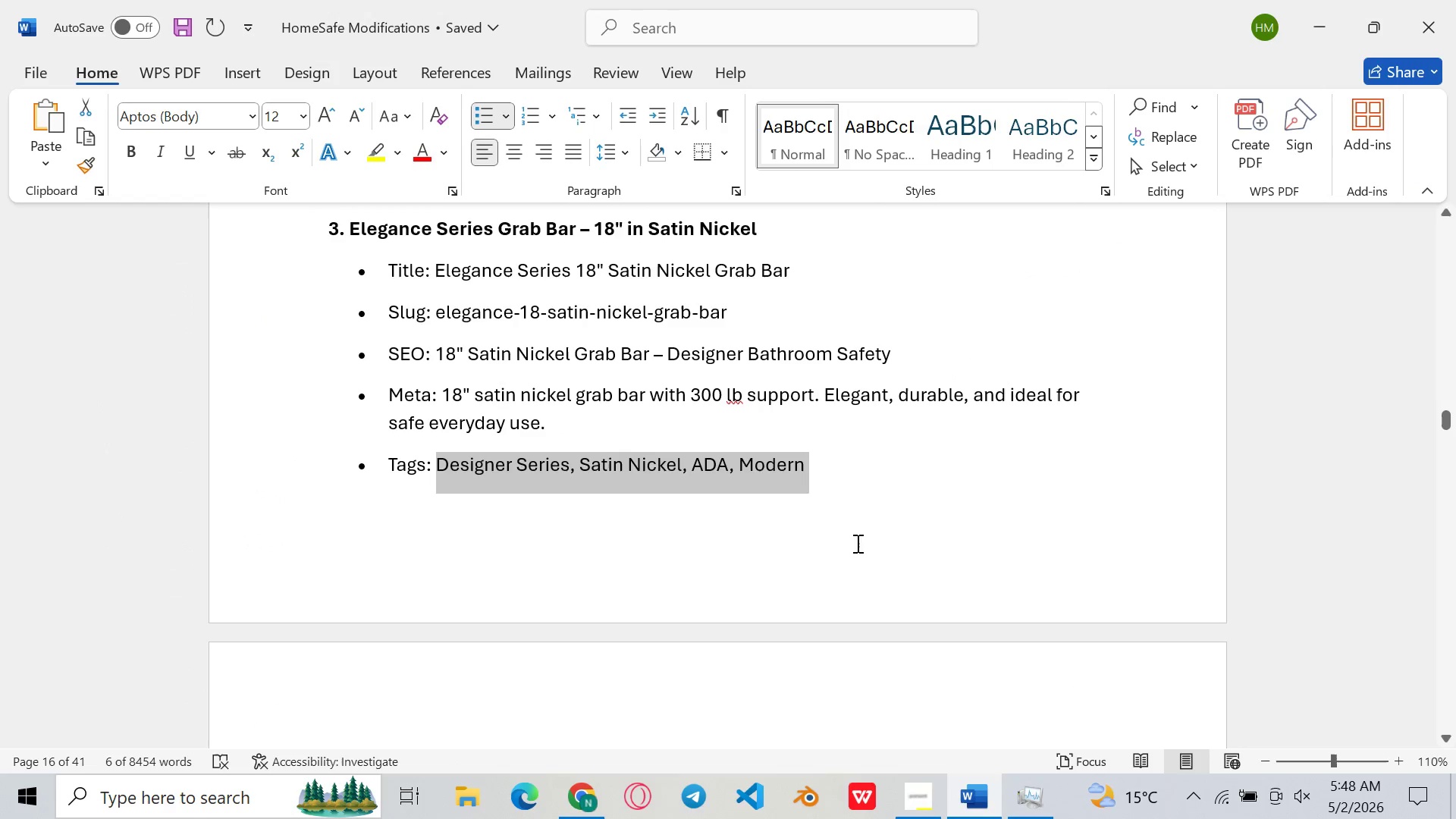 
scroll: coordinate [809, 497], scroll_direction: down, amount: 5.0
 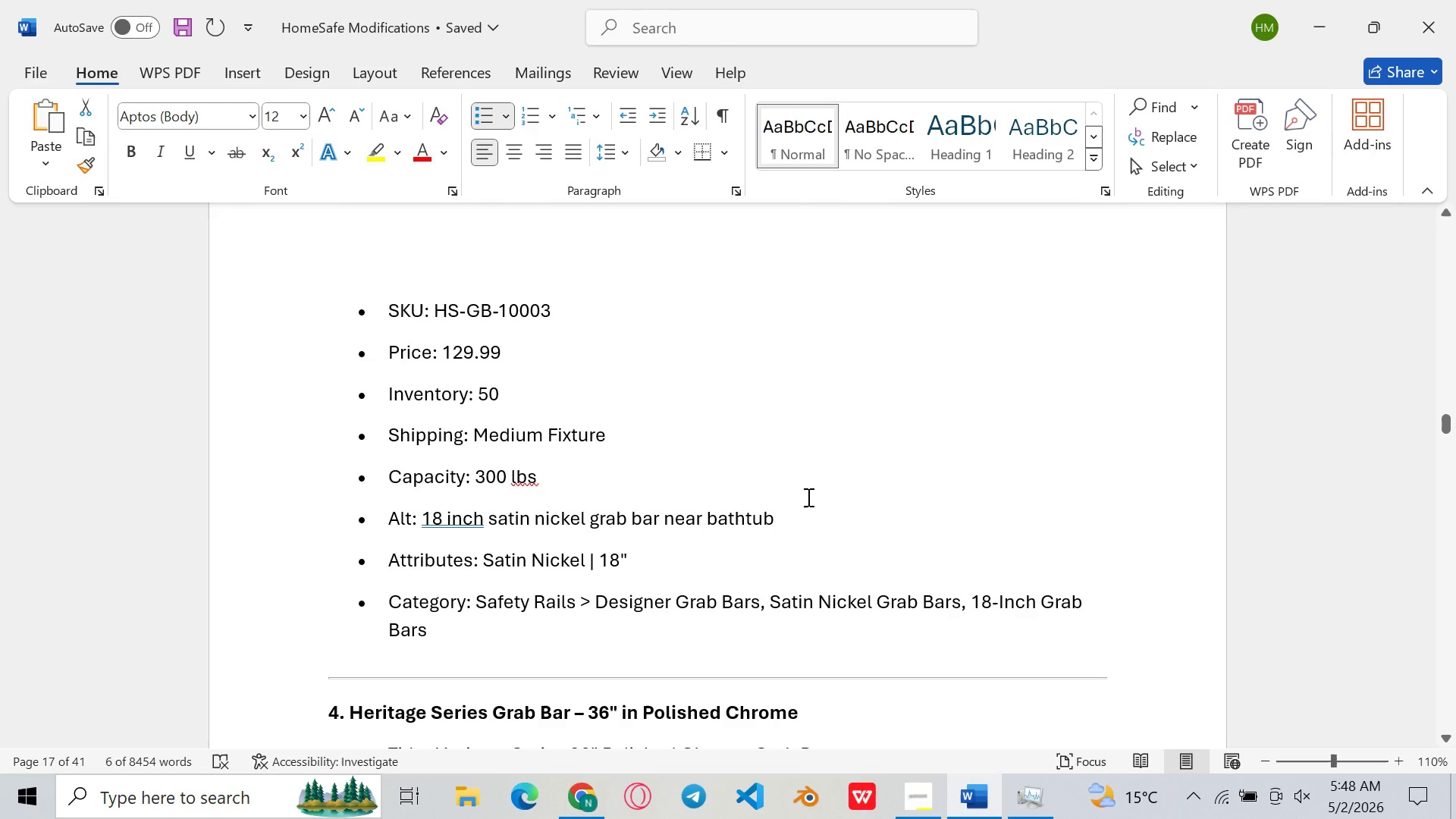 
scroll: coordinate [805, 497], scroll_direction: up, amount: 6.0
 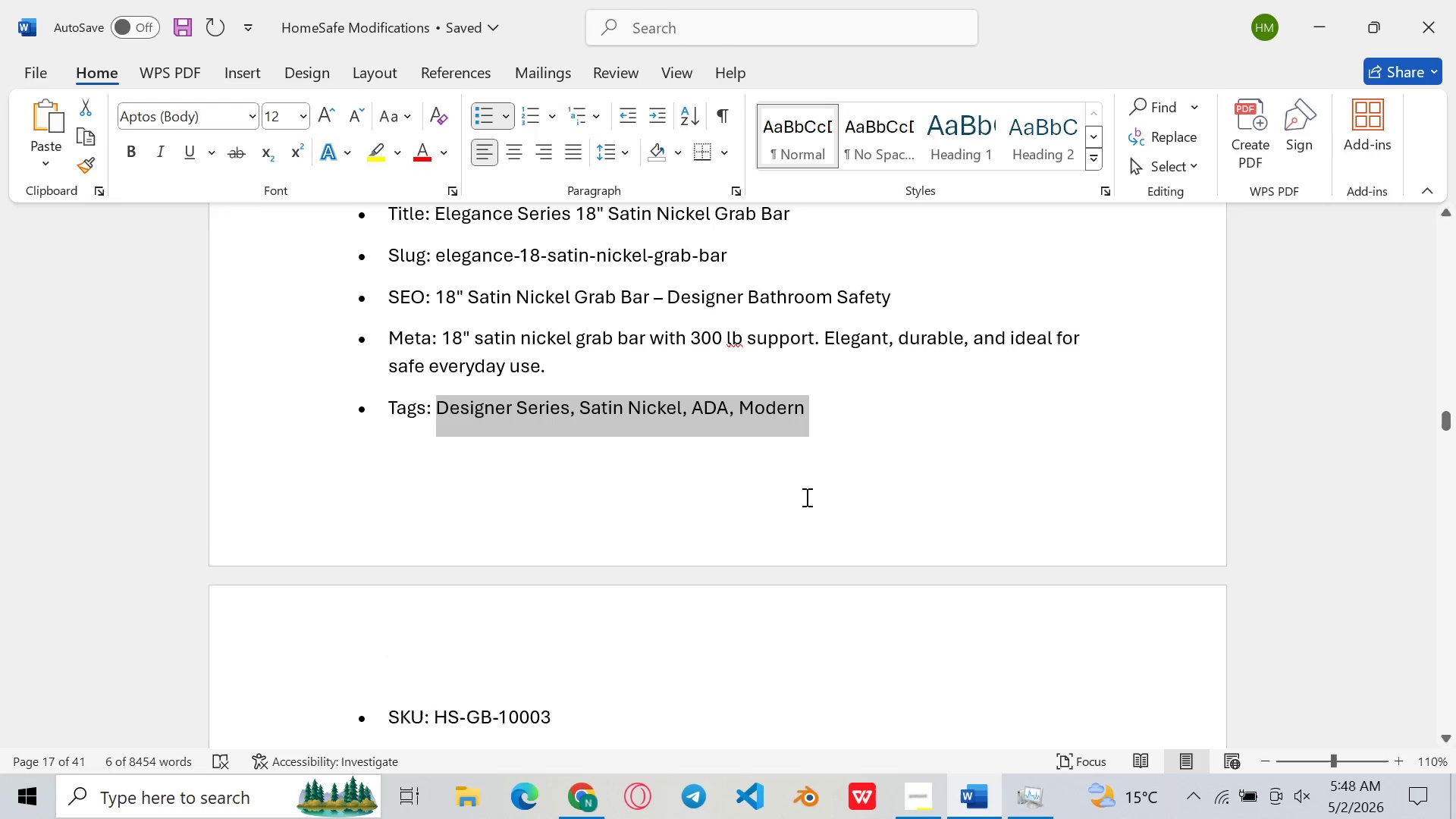 
scroll: coordinate [805, 497], scroll_direction: down, amount: 4.0
 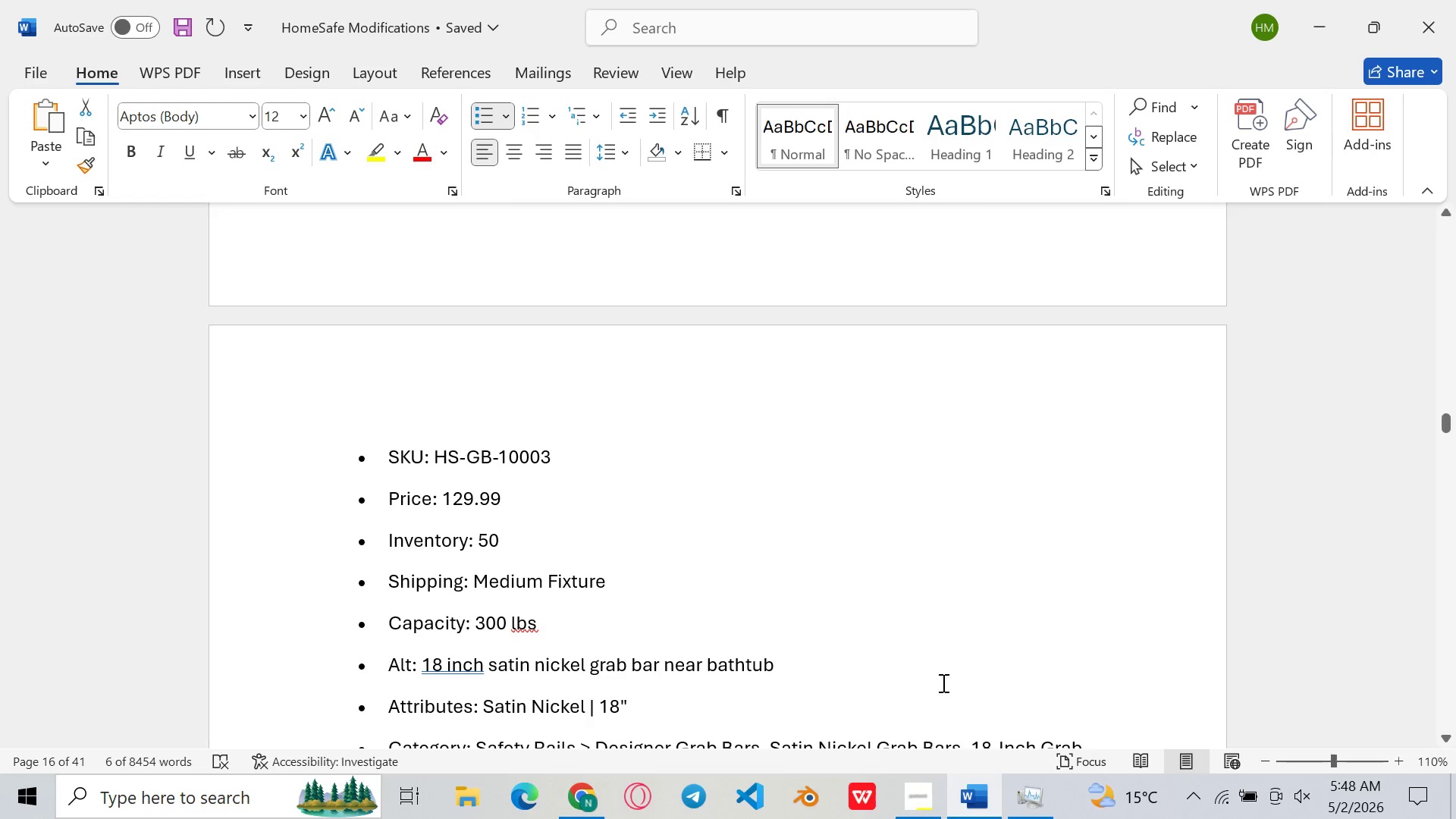 
left_click([971, 813])
 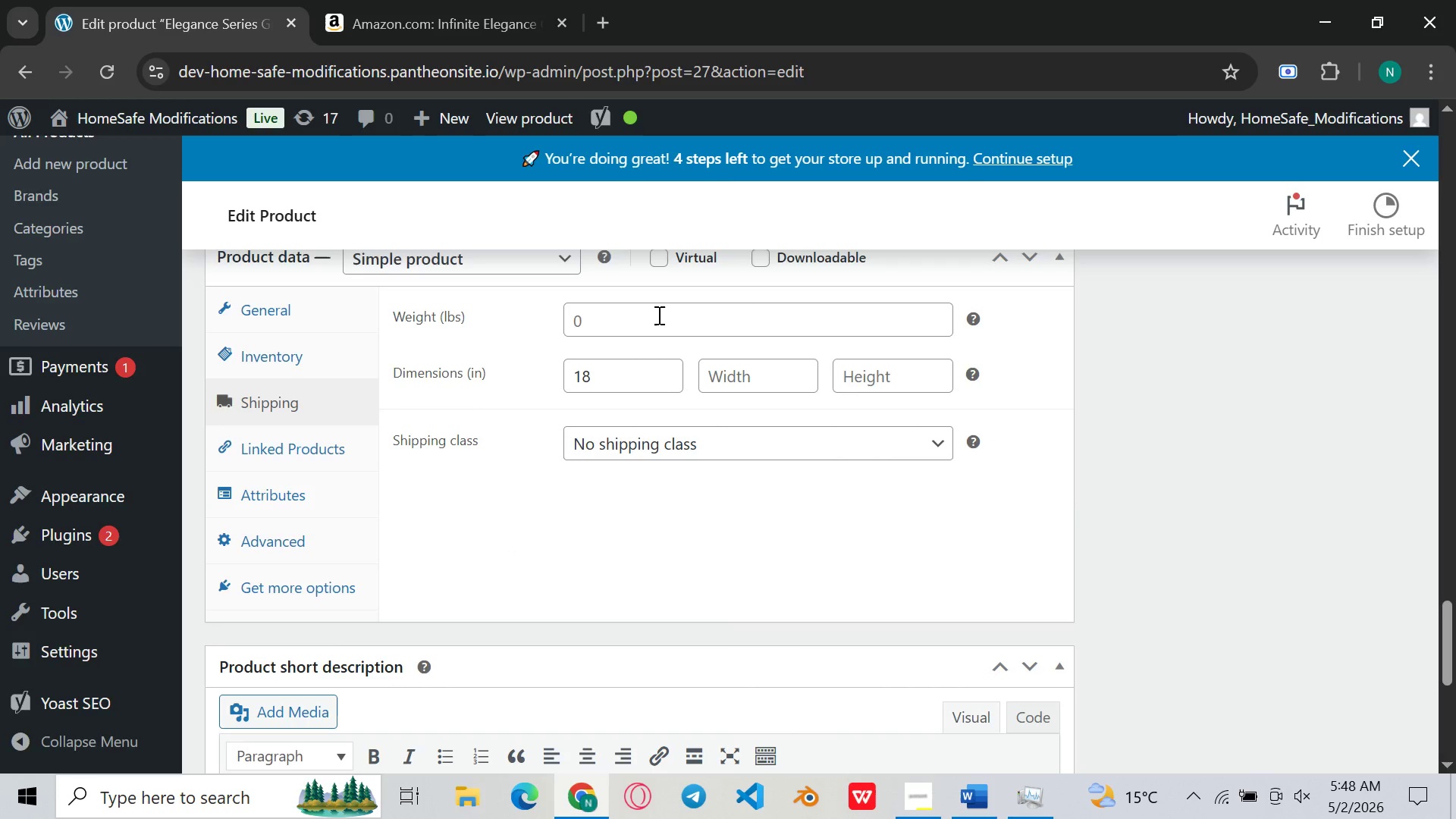 
left_click([657, 315])
 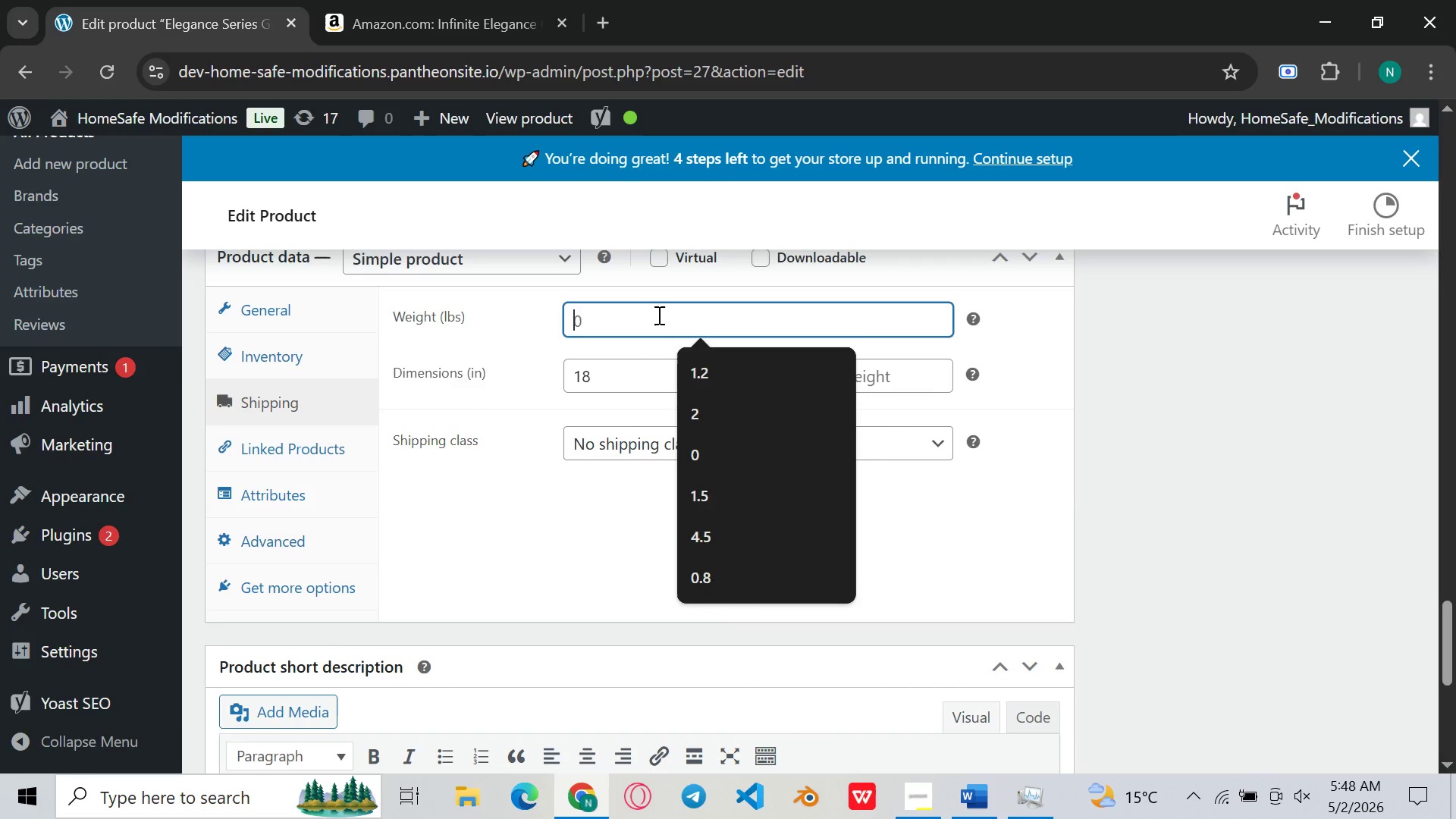 
type(300)
 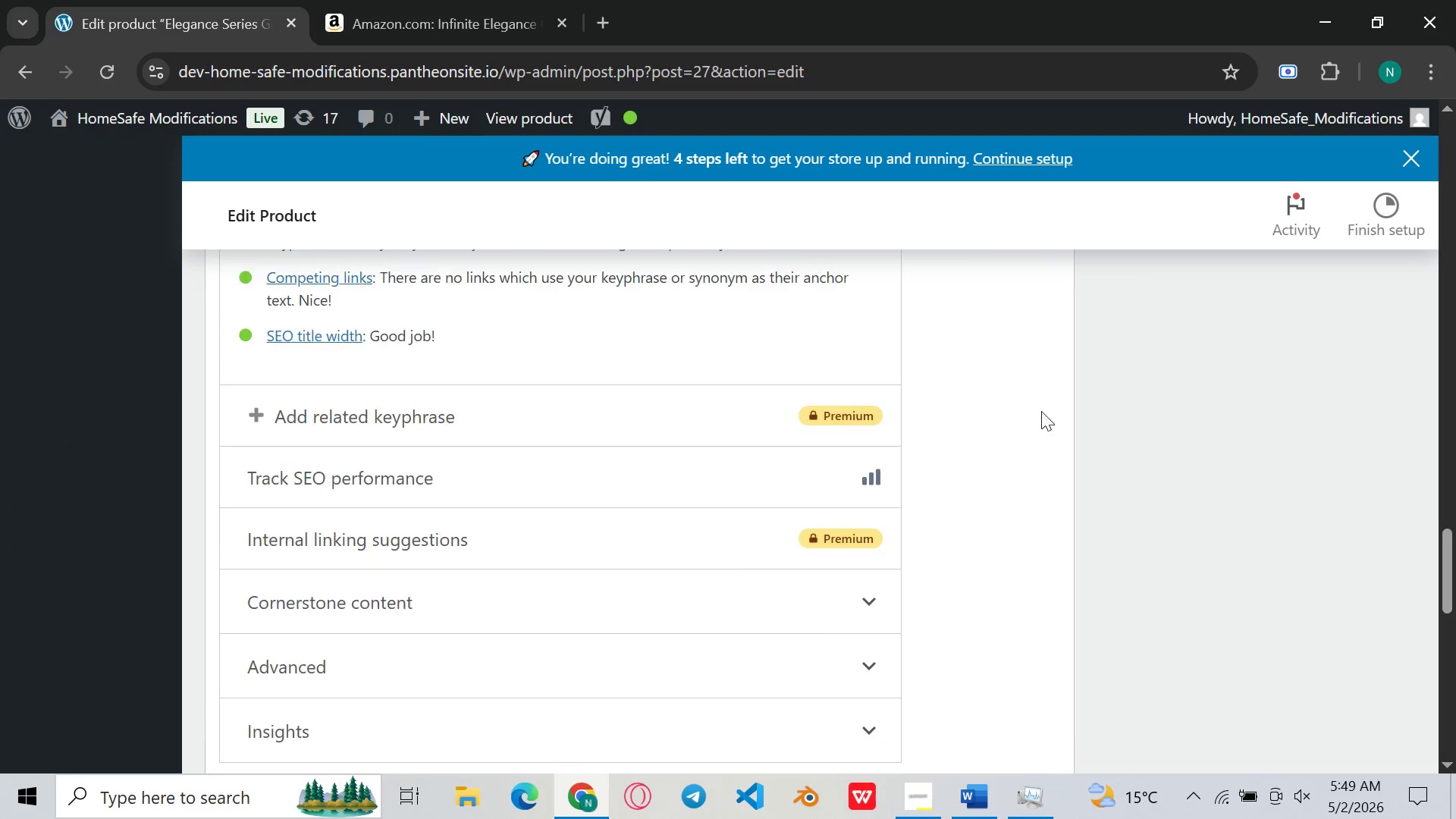 
mouse_move([1204, 307])
 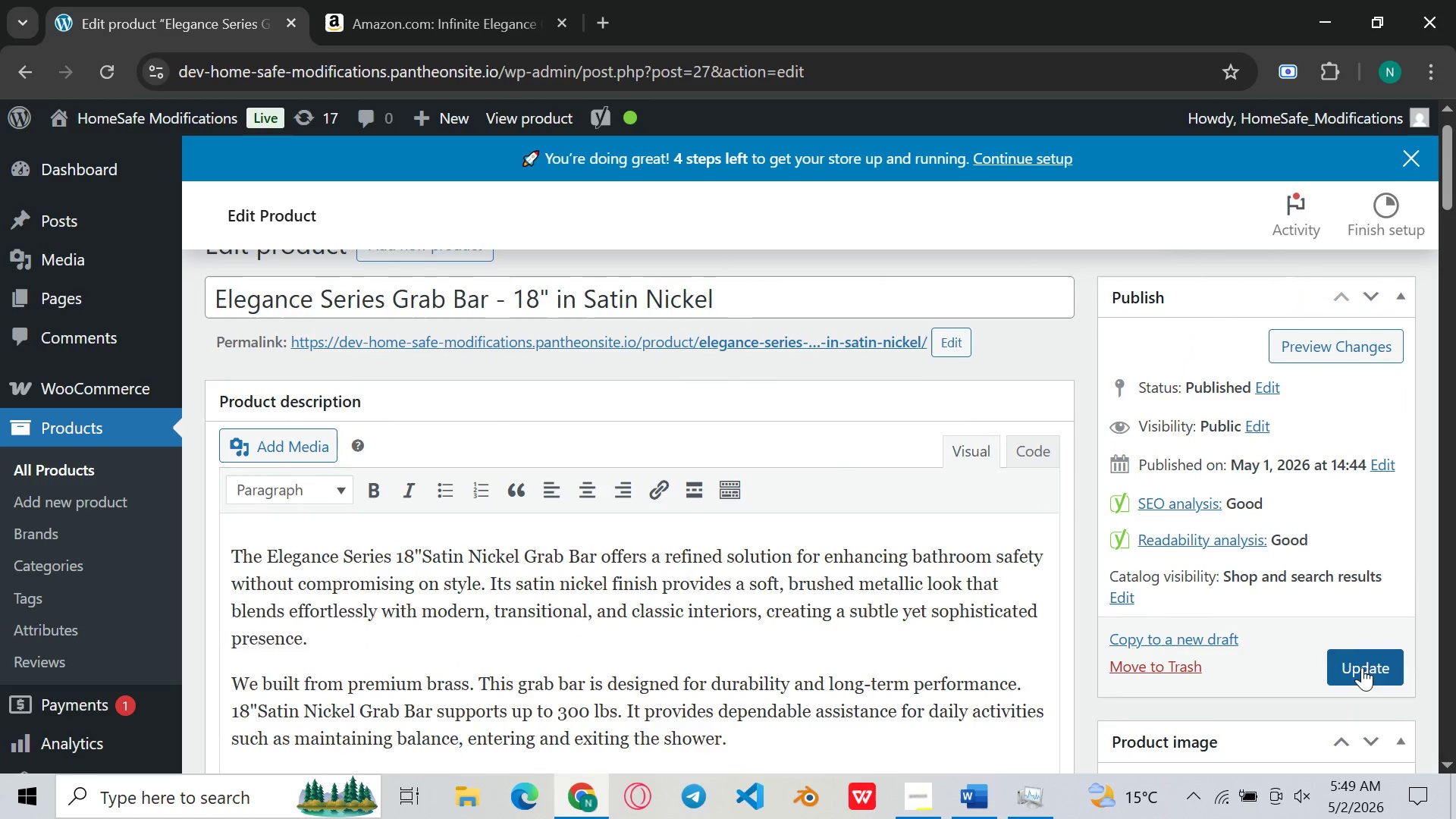 
left_click([1362, 667])
 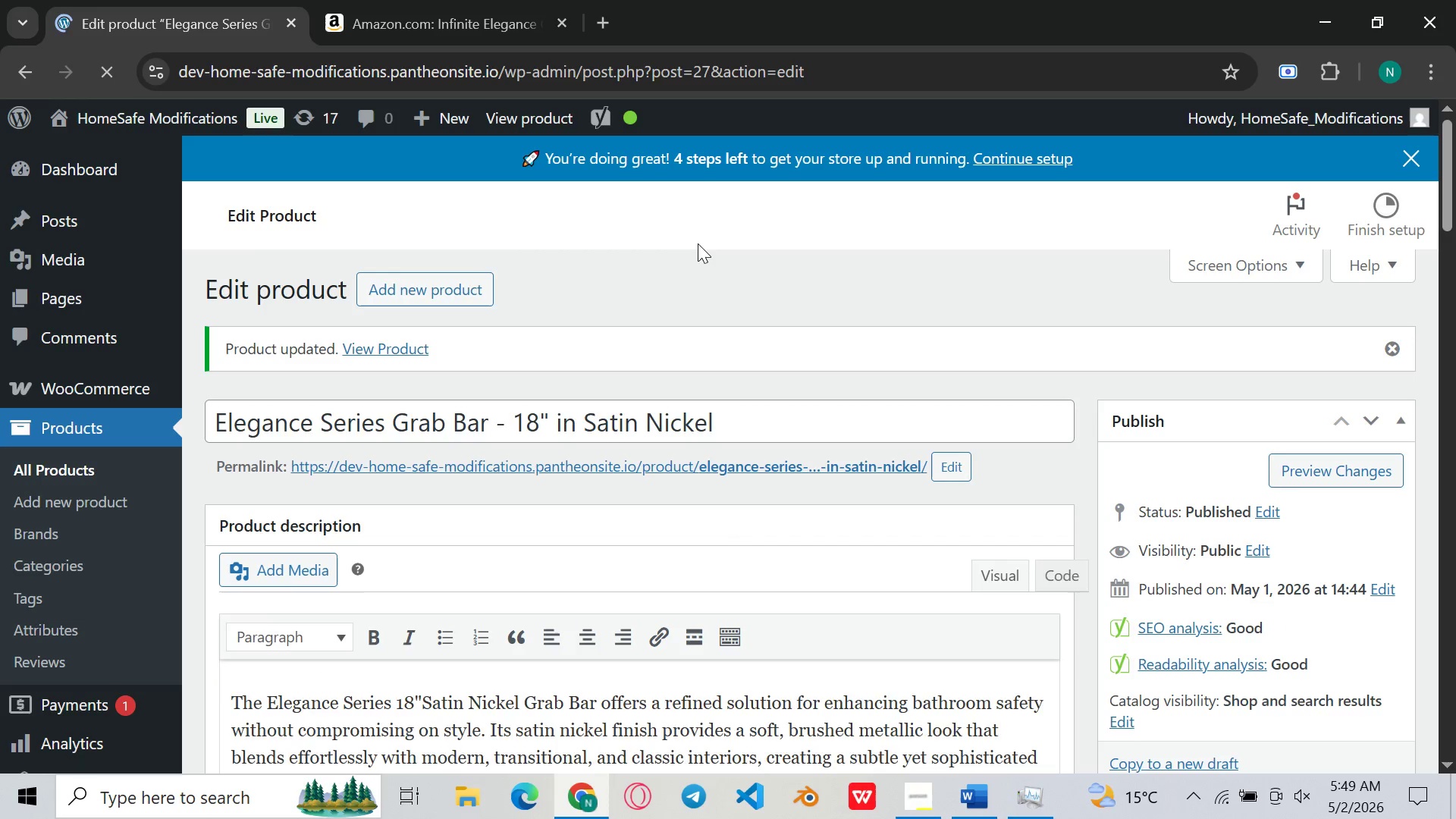 
wait(15.02)
 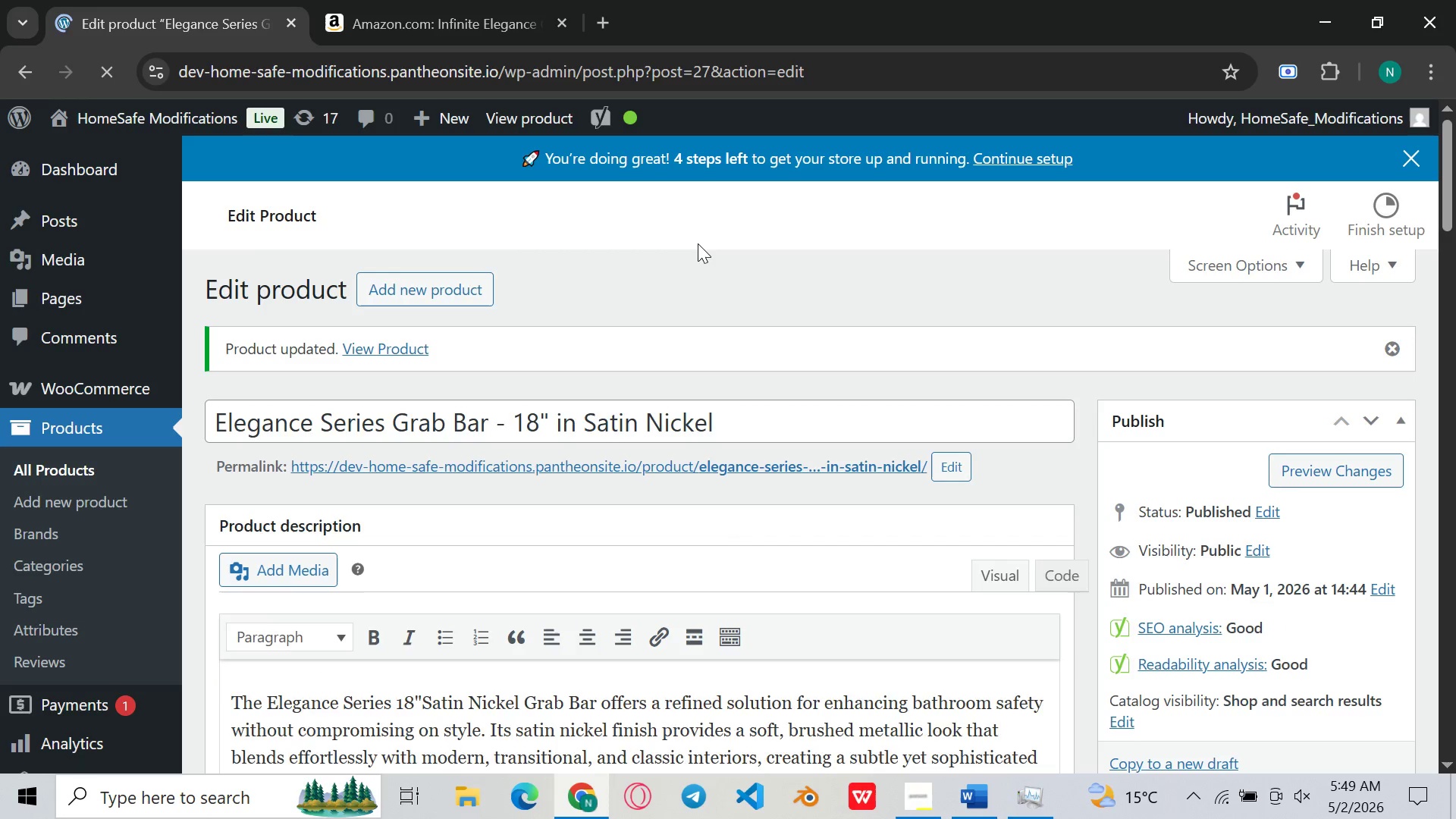 
mouse_move([457, -3])
 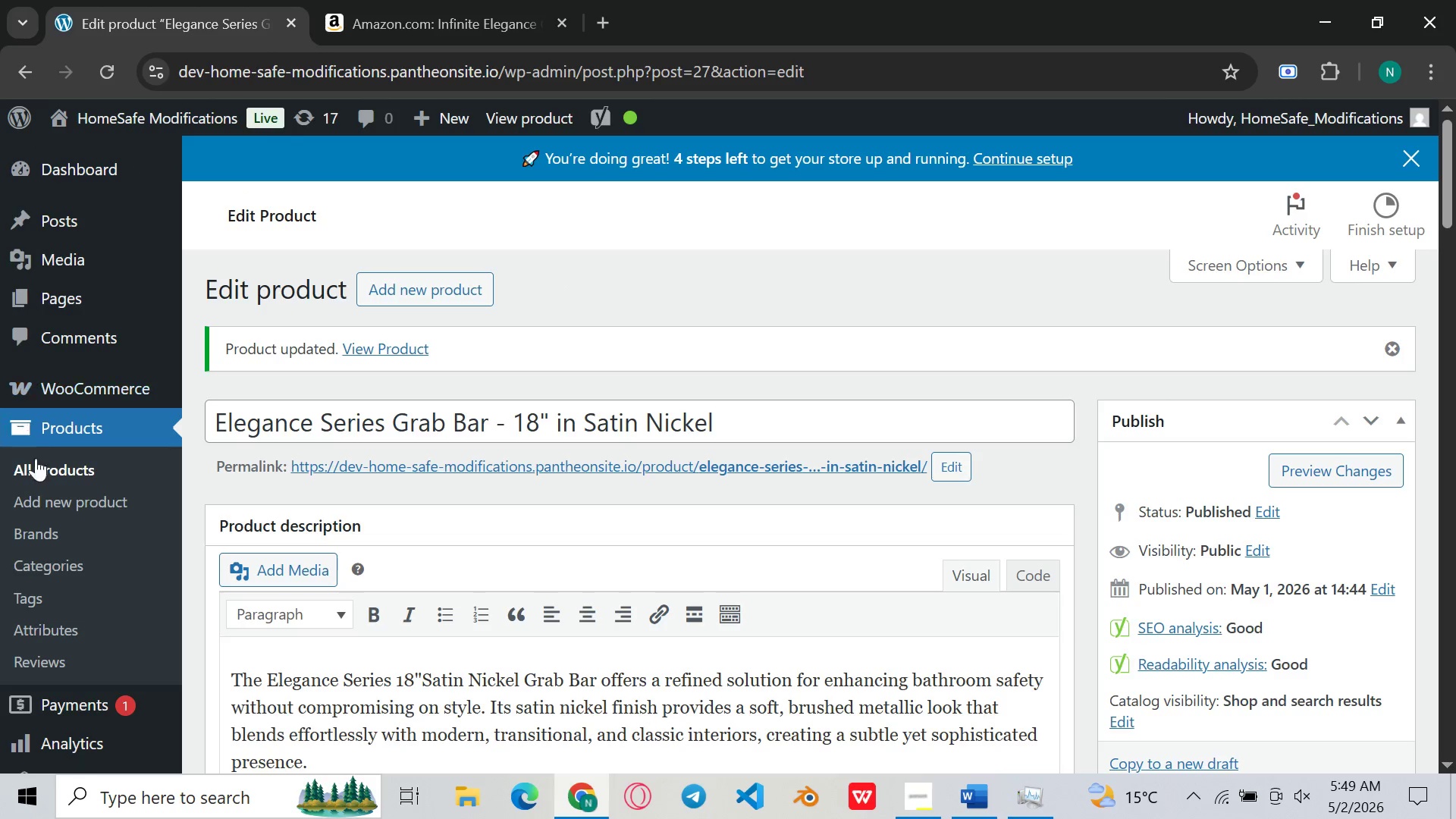 
left_click([50, 472])
 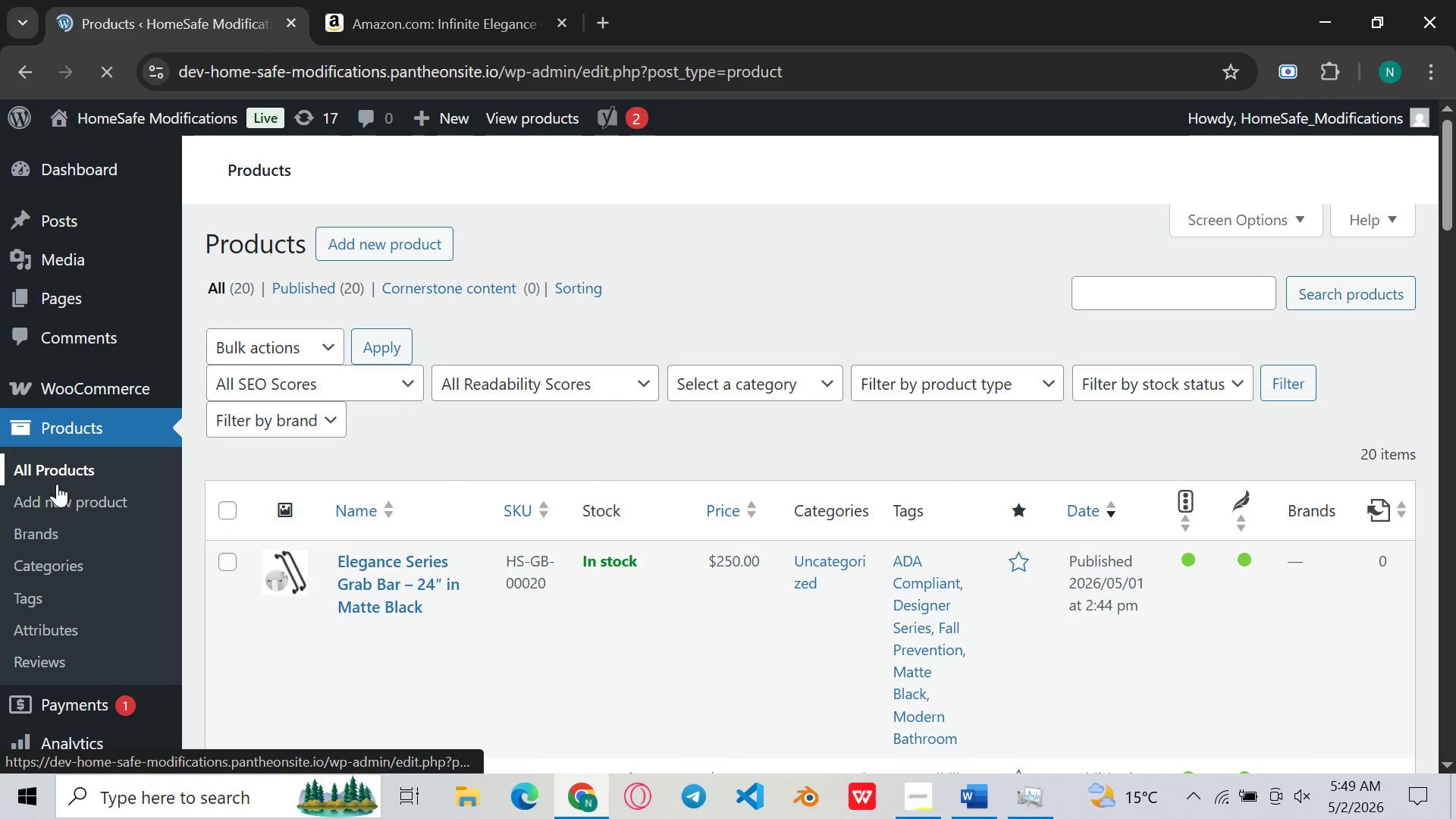 
wait(8.67)
 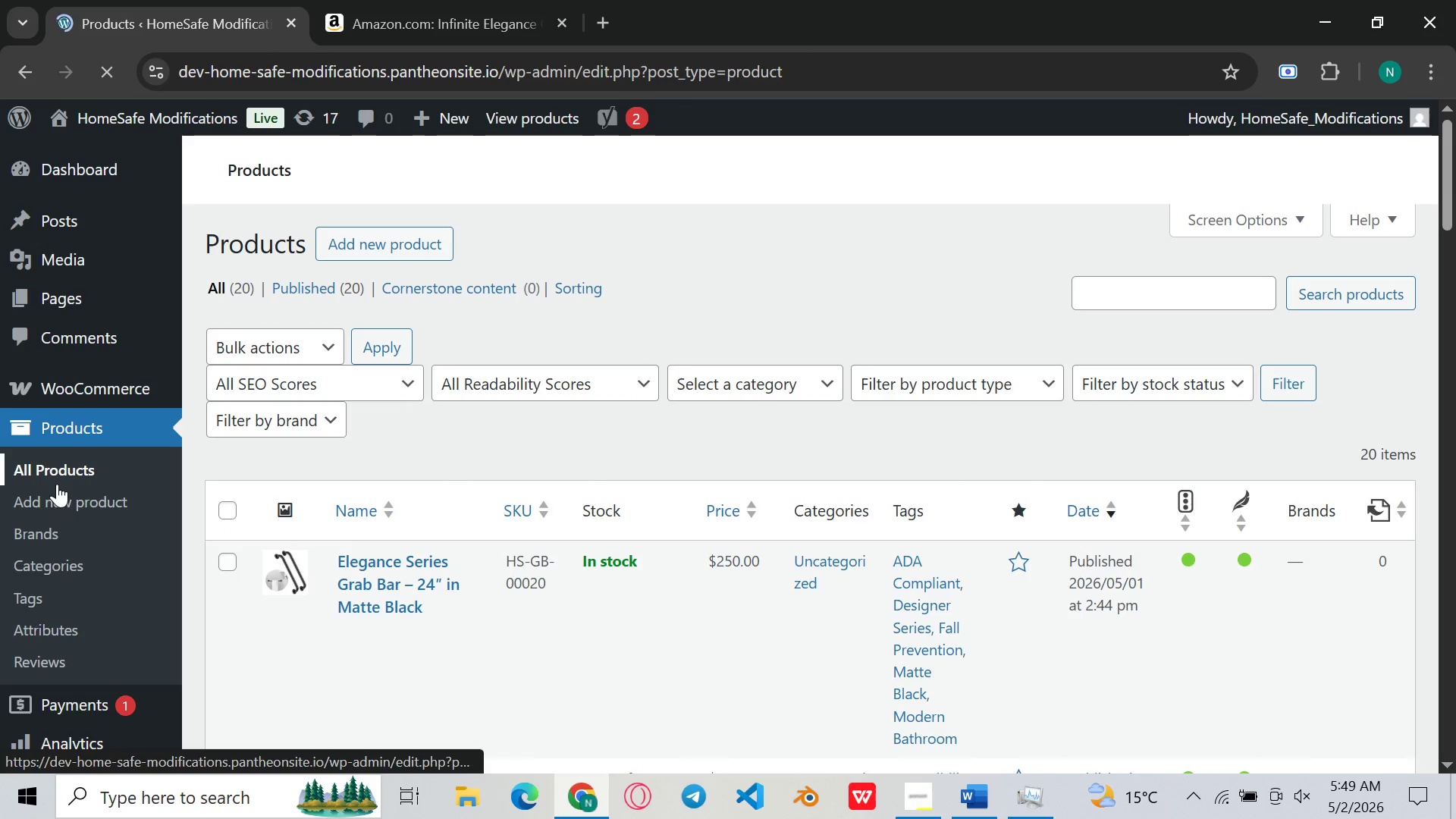 
mouse_move([442, 366])
 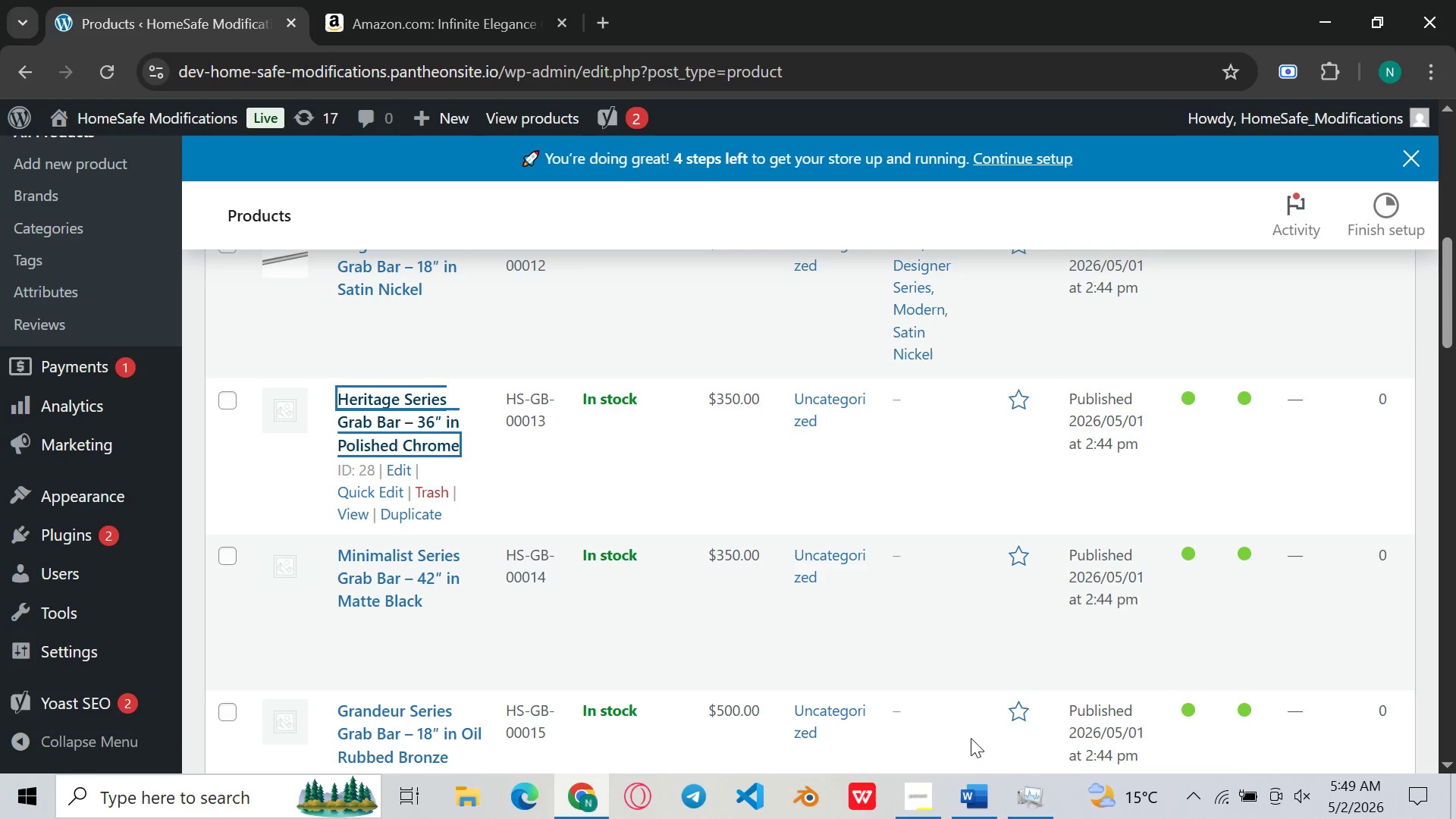 
left_click([930, 795])